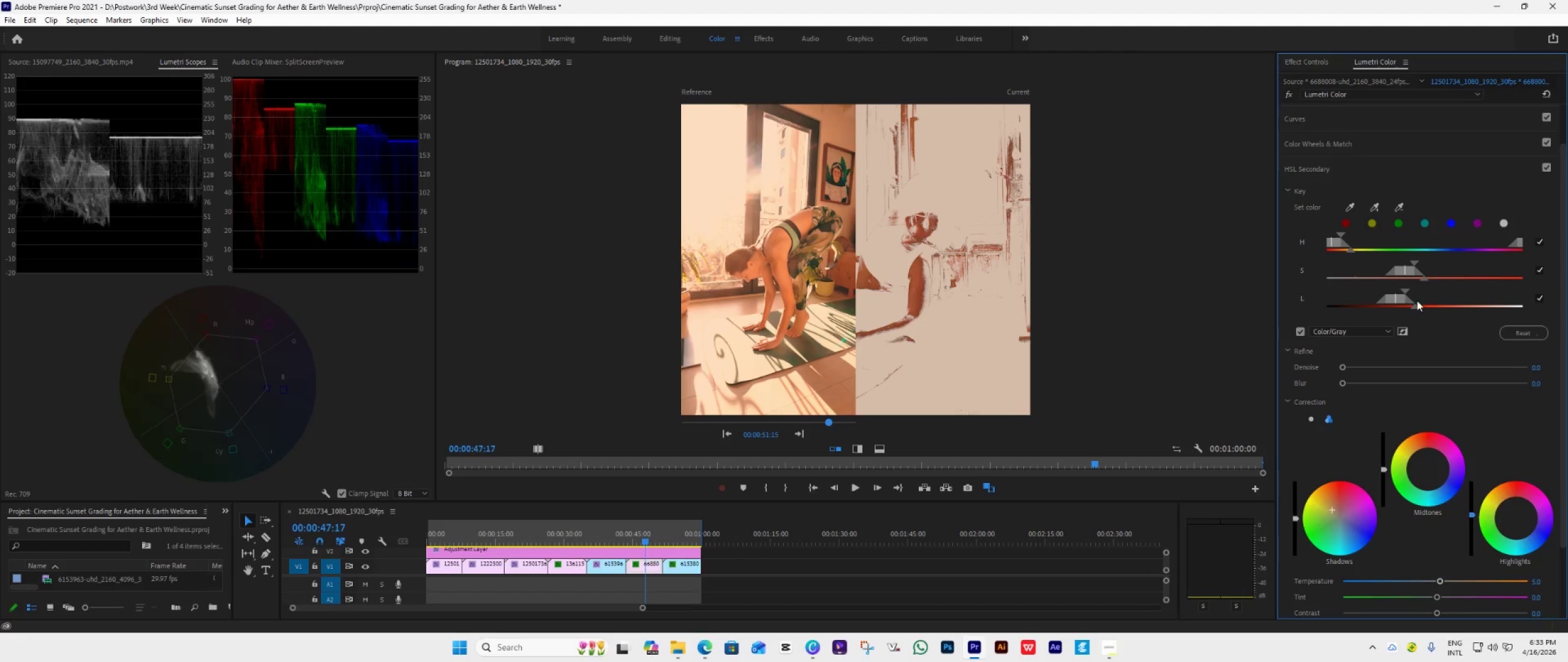 
wait(5.45)
 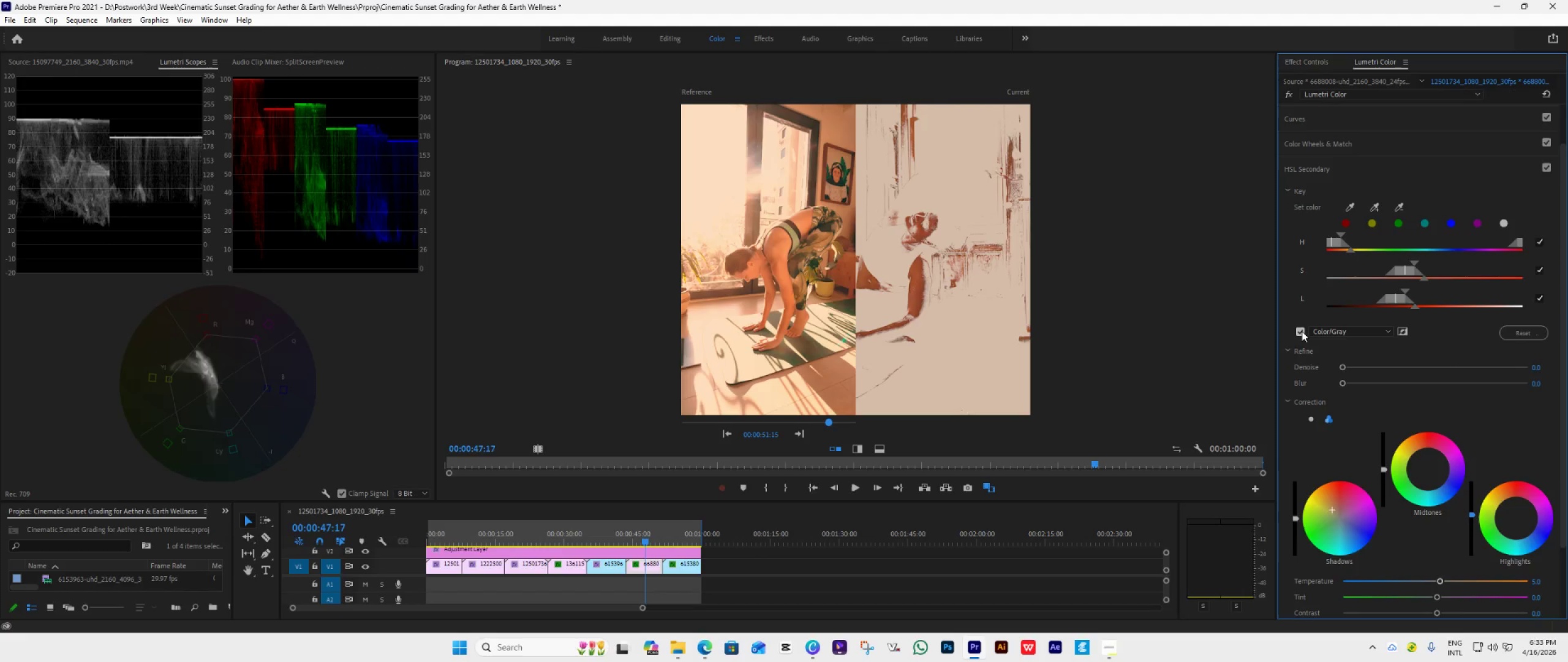 
left_click_drag(start_coordinate=[1422, 279], to_coordinate=[1468, 275])
 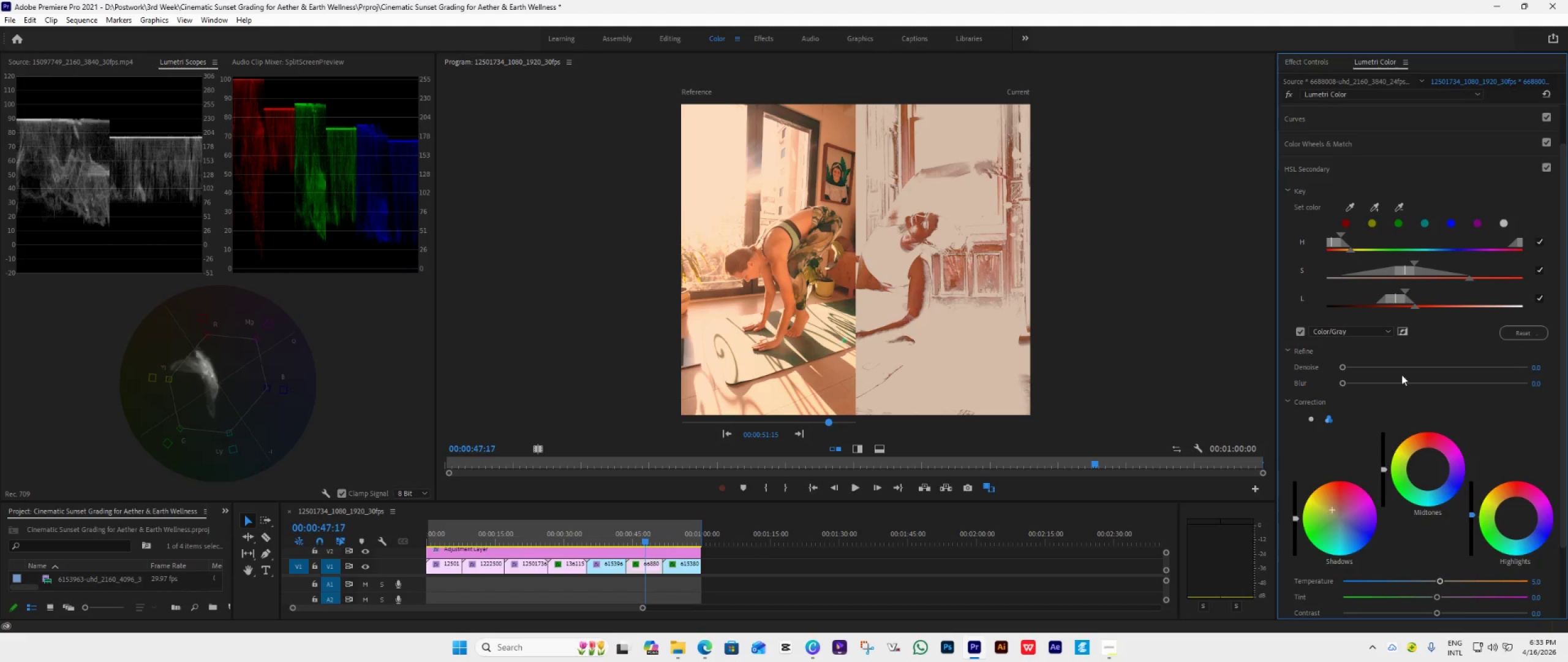 
left_click([1302, 328])
 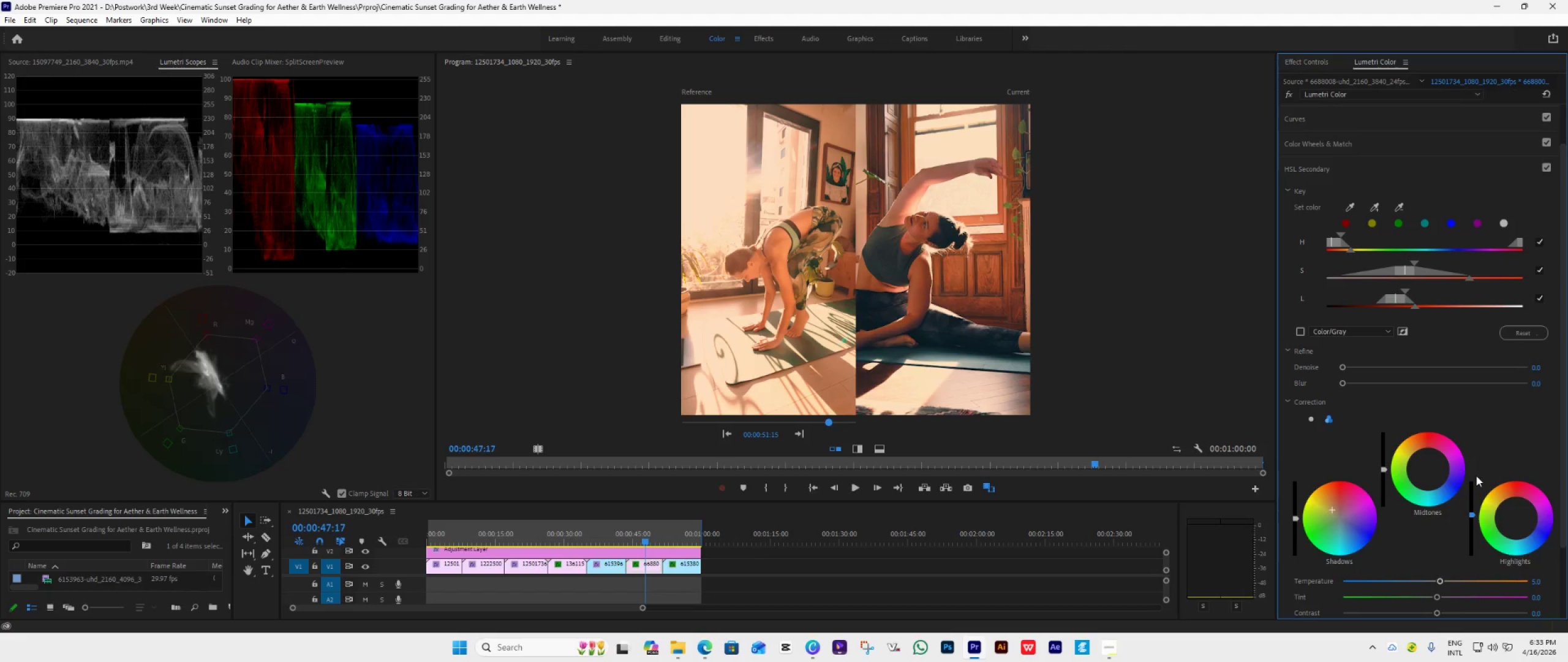 
wait(5.17)
 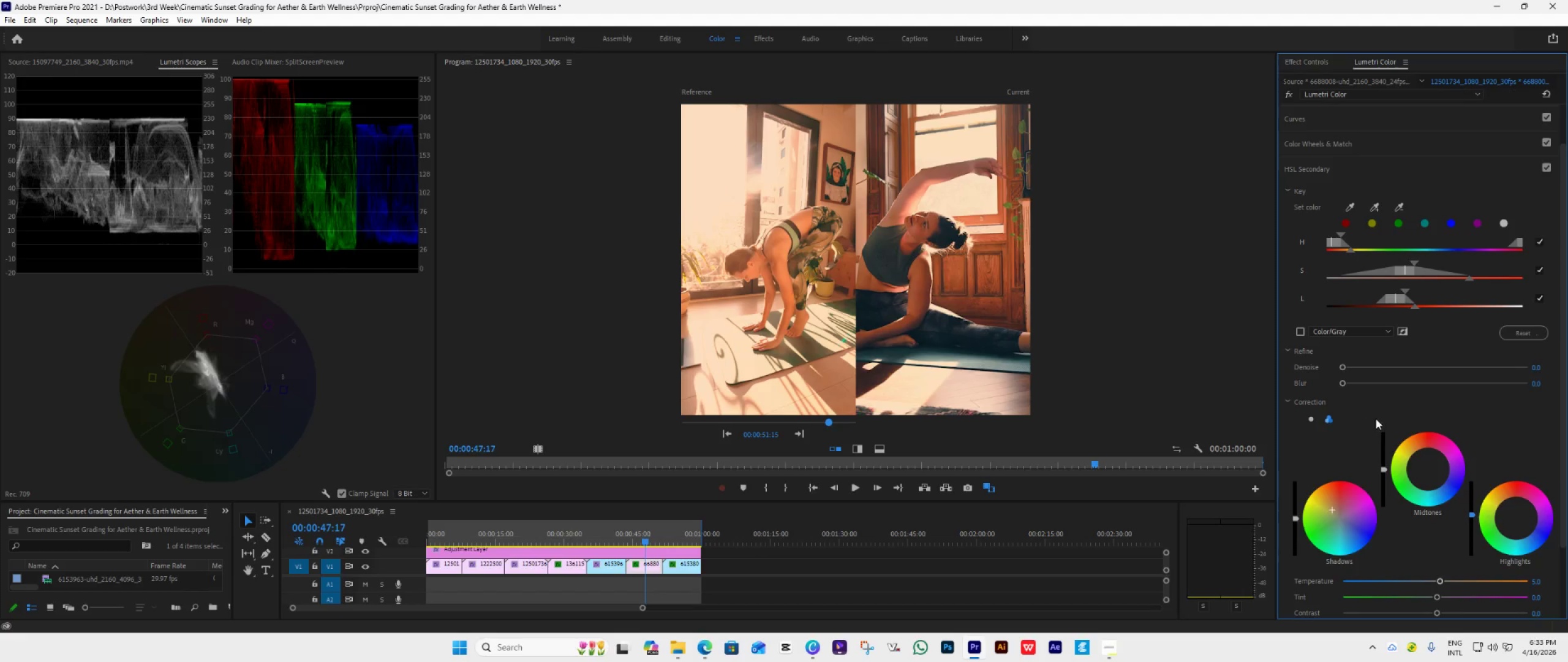 
left_click_drag(start_coordinate=[1428, 470], to_coordinate=[1366, 366])
 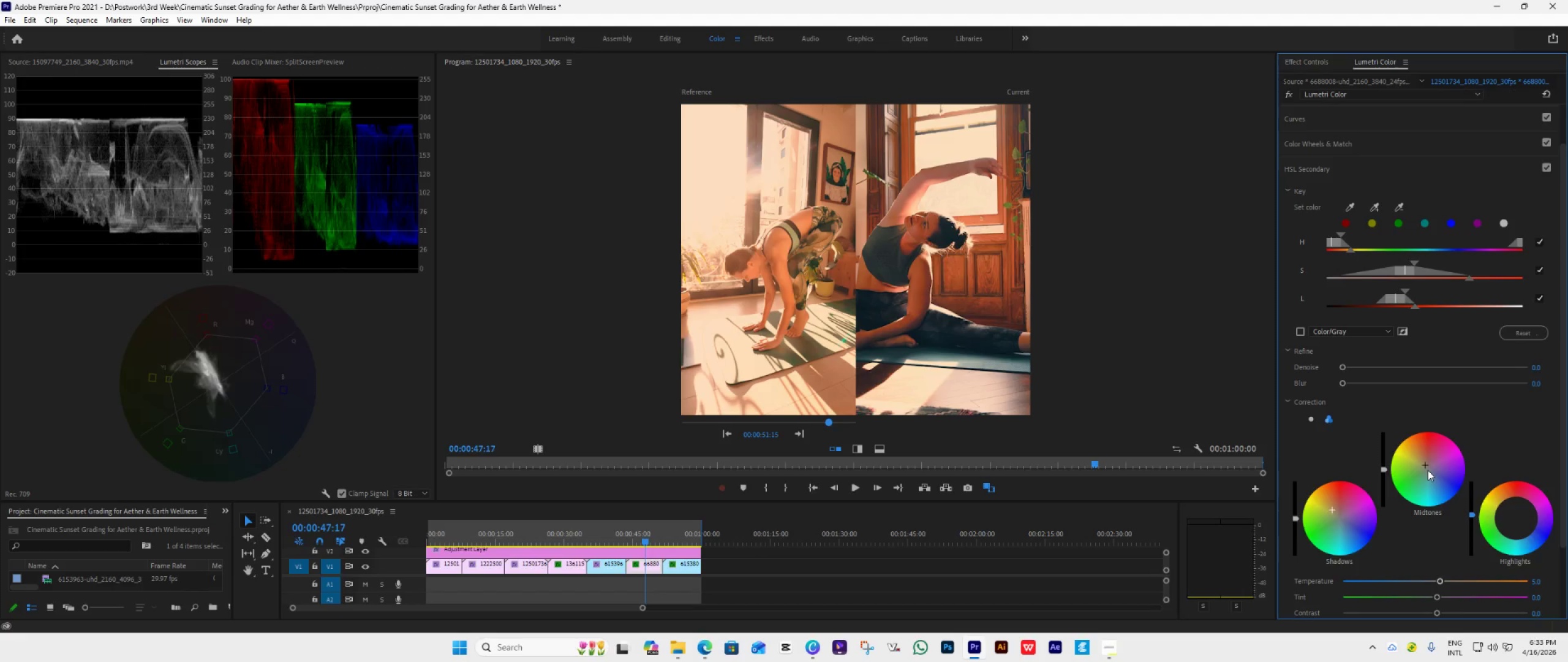 
wait(8.35)
 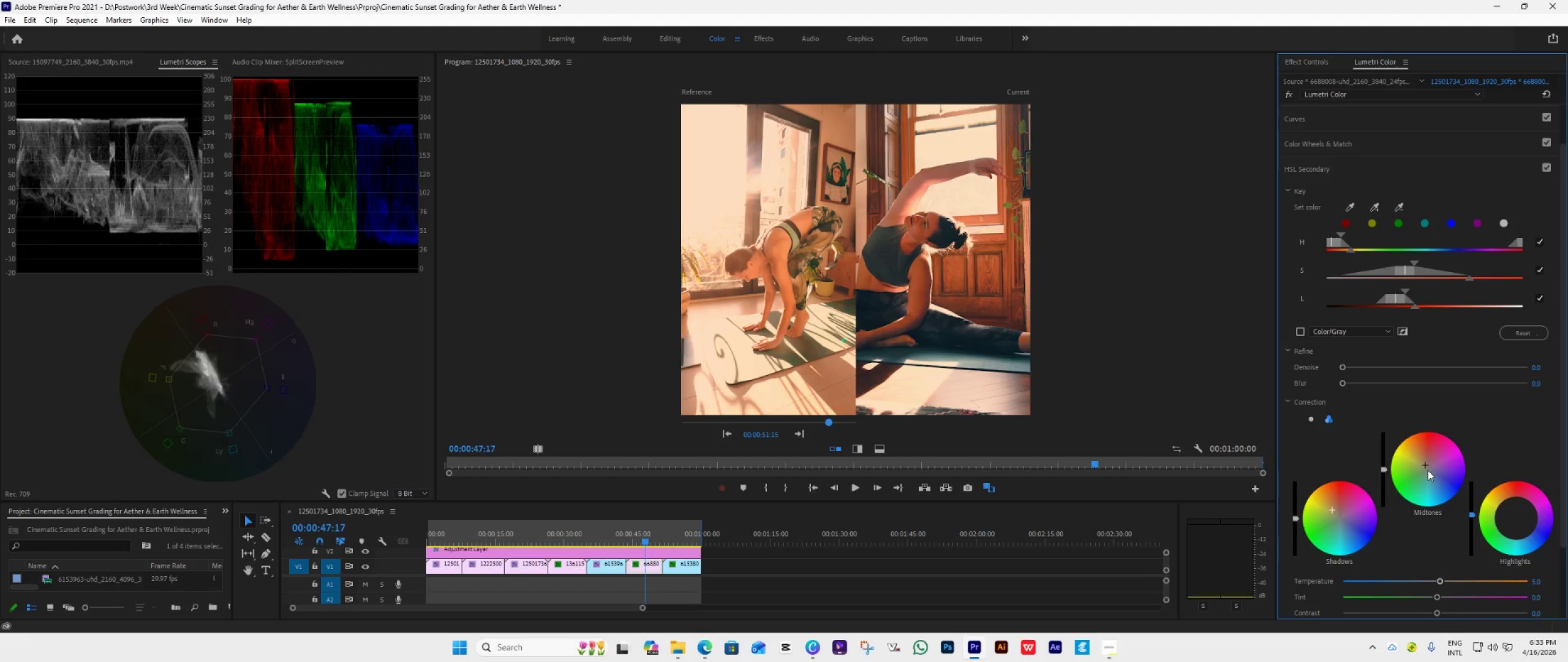 
left_click_drag(start_coordinate=[1425, 465], to_coordinate=[1420, 467])
 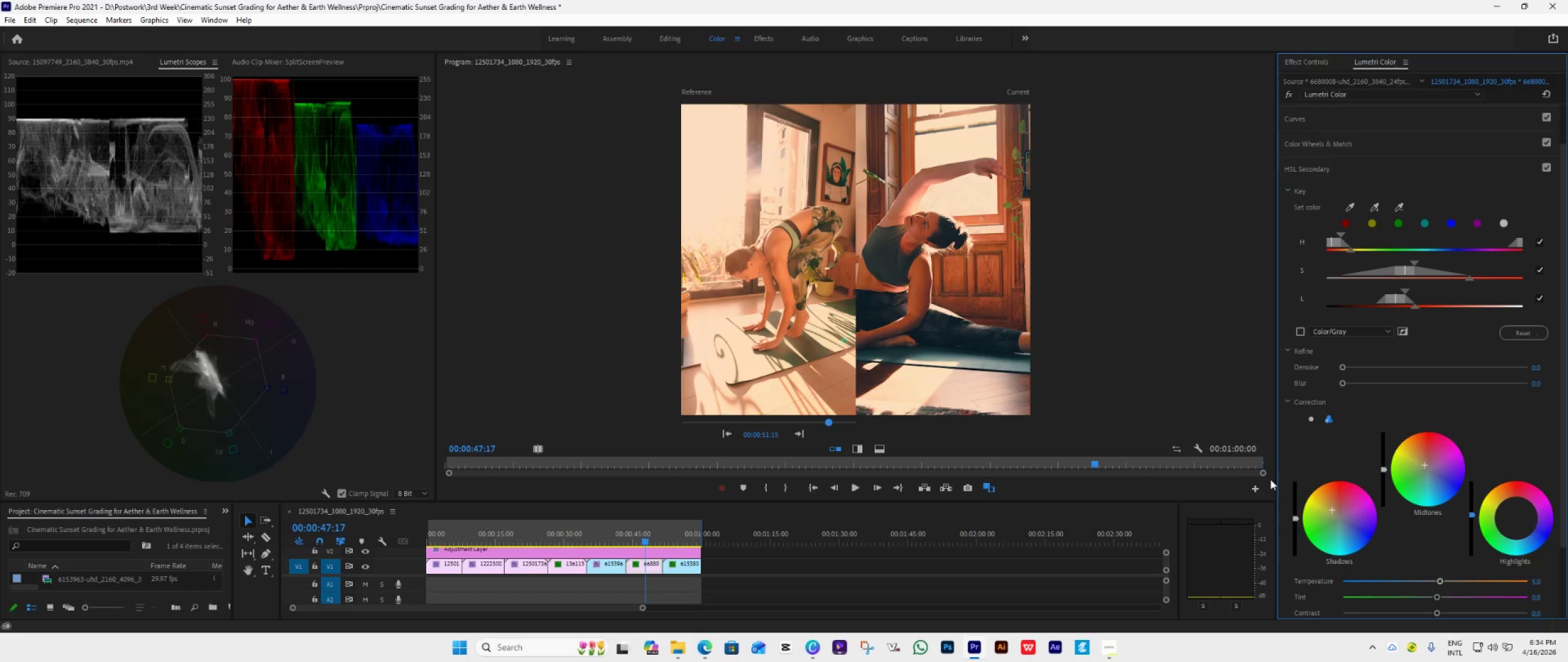 
left_click_drag(start_coordinate=[1333, 509], to_coordinate=[1378, 561])
 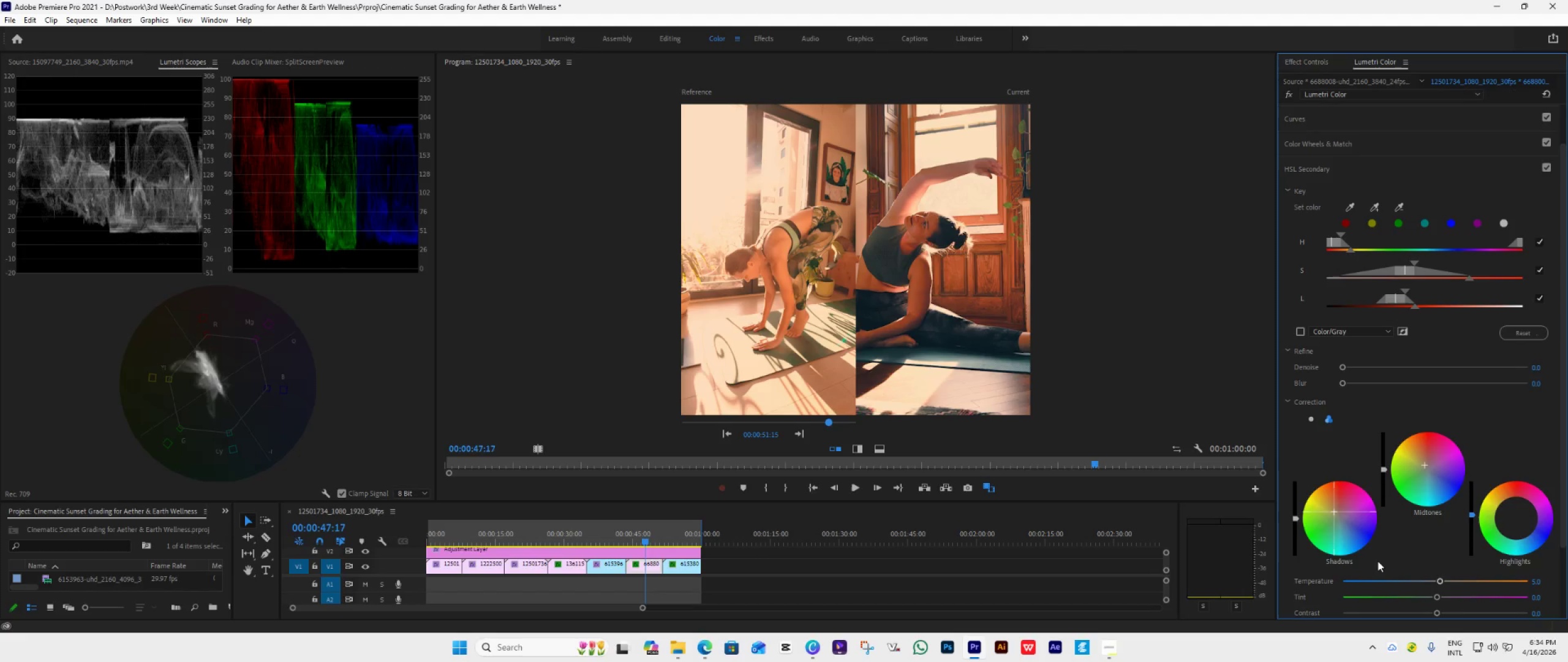 
double_click([1333, 509])
 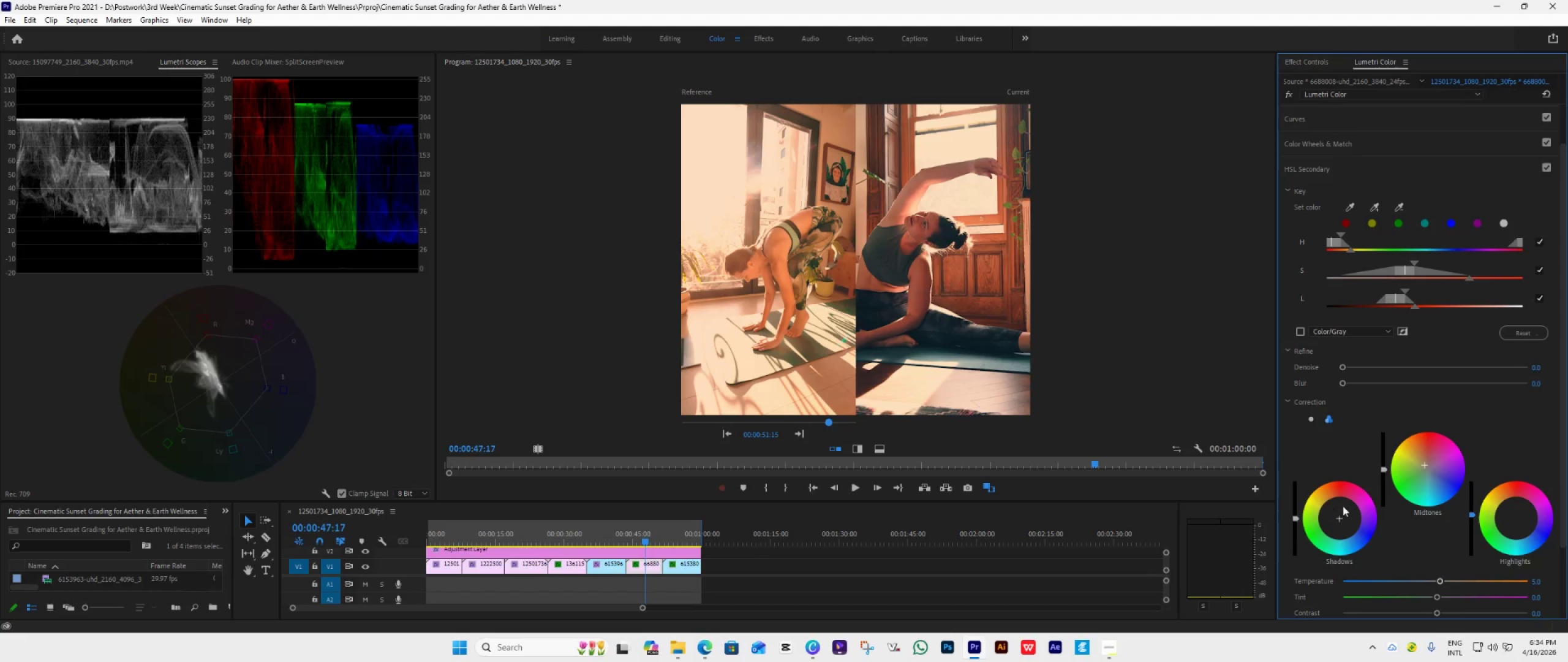 
double_click([1420, 472])
 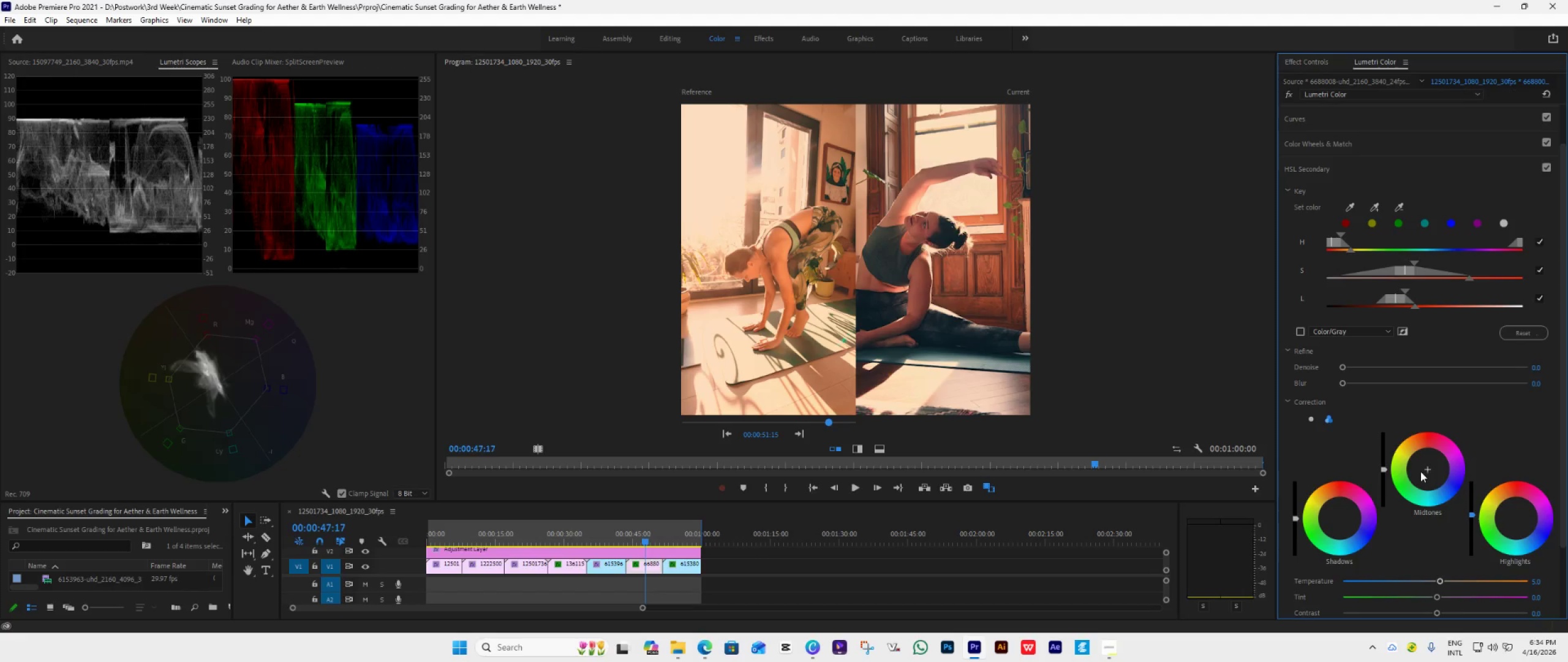 
left_click([1538, 528])
 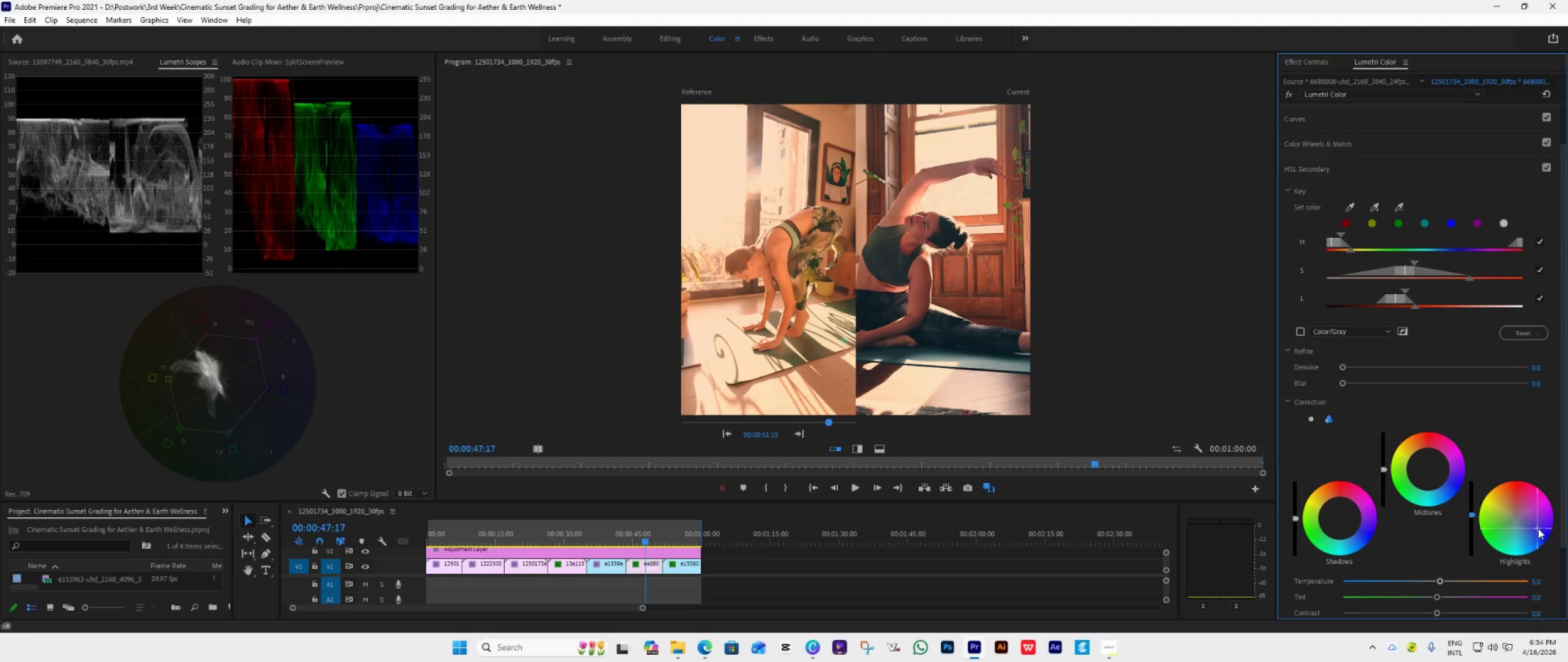 
double_click([1538, 528])
 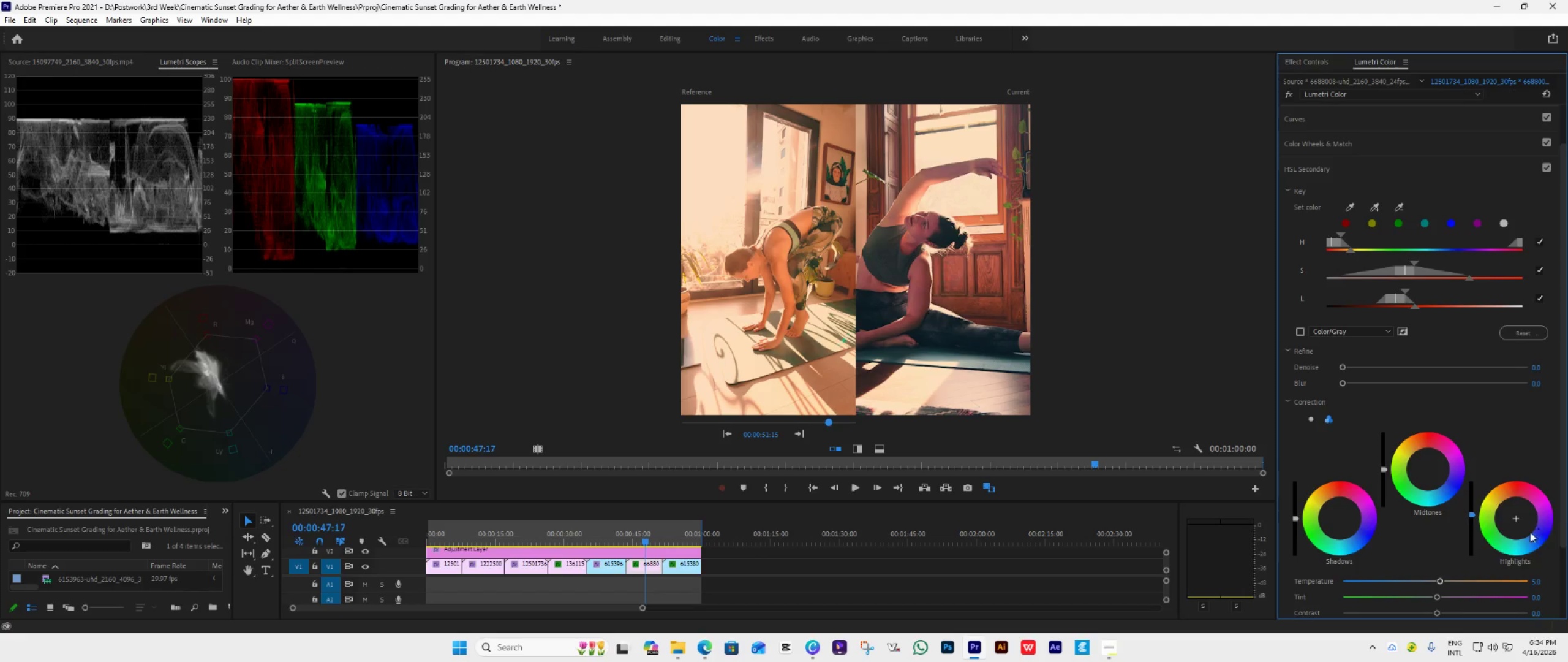 
double_click([1455, 582])
 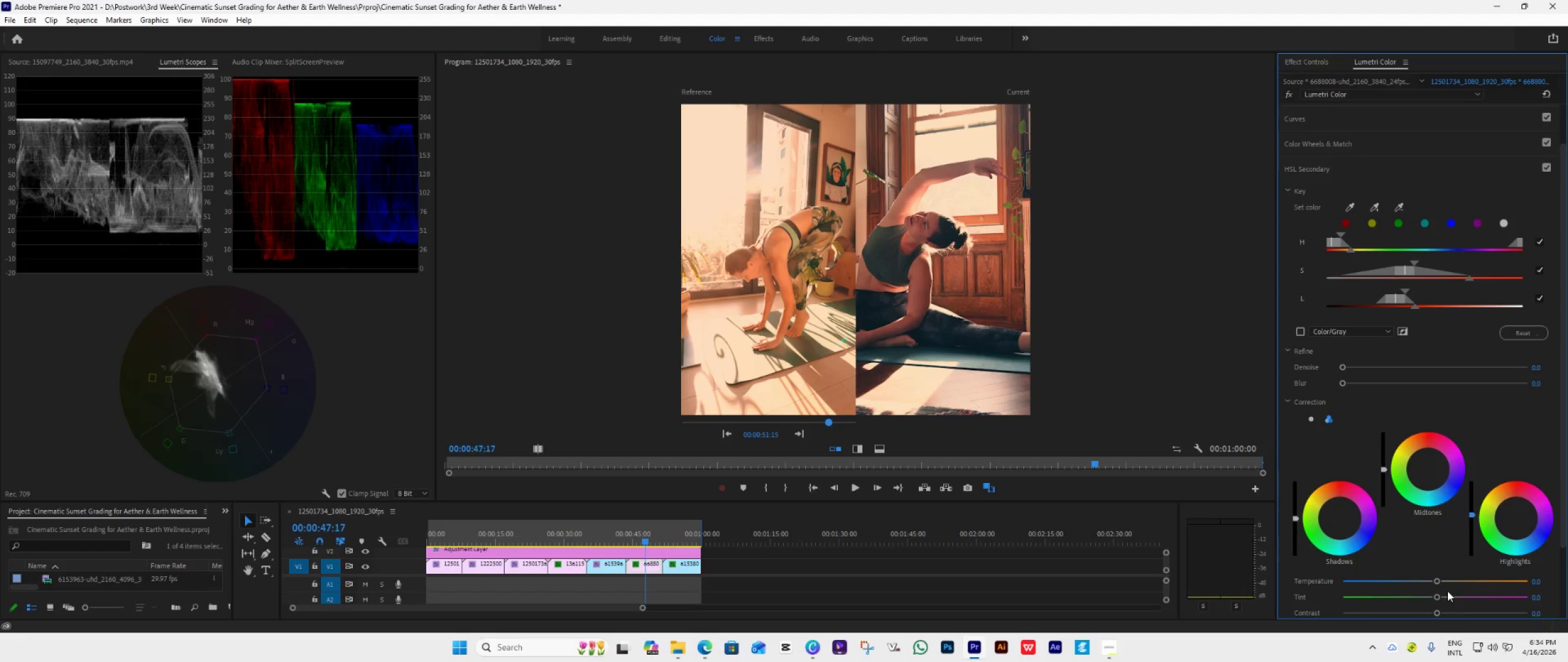 
left_click_drag(start_coordinate=[1434, 583], to_coordinate=[1509, 590])
 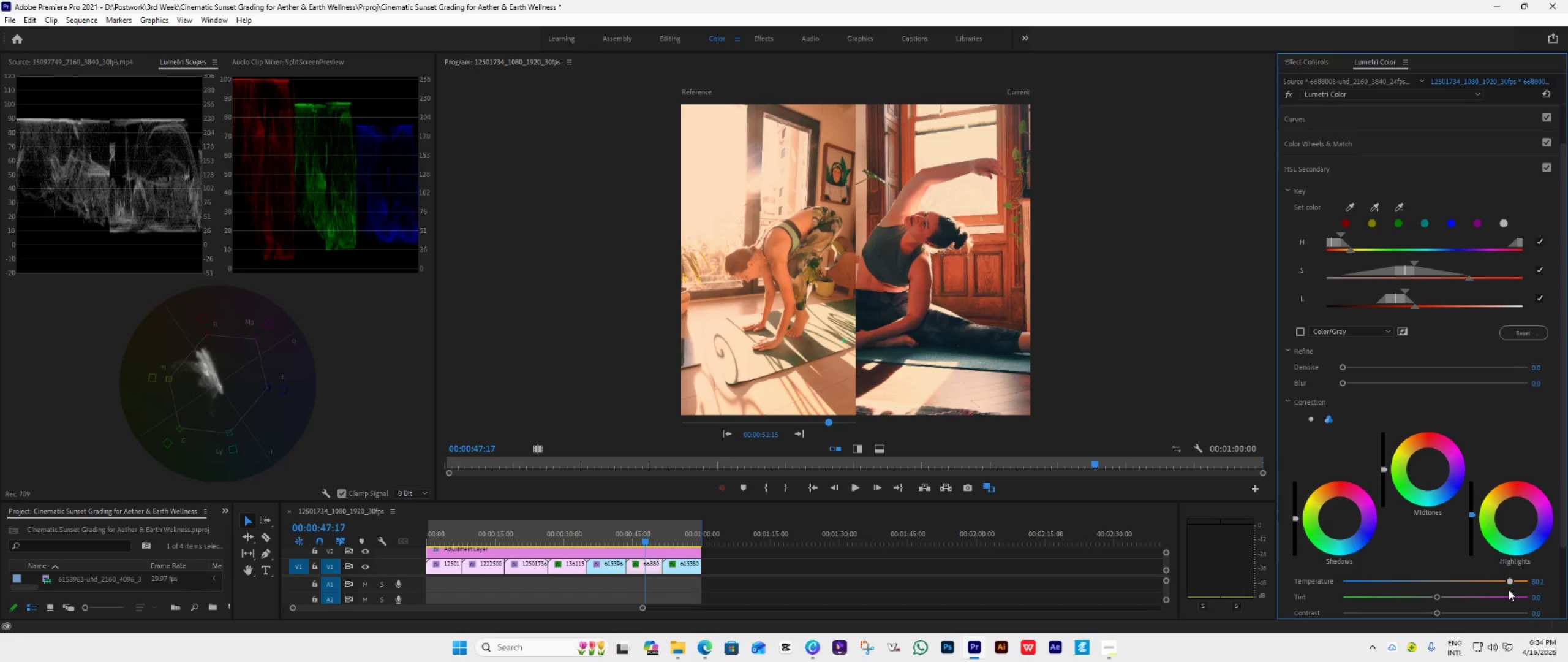 
left_click_drag(start_coordinate=[1509, 590], to_coordinate=[1459, 596])
 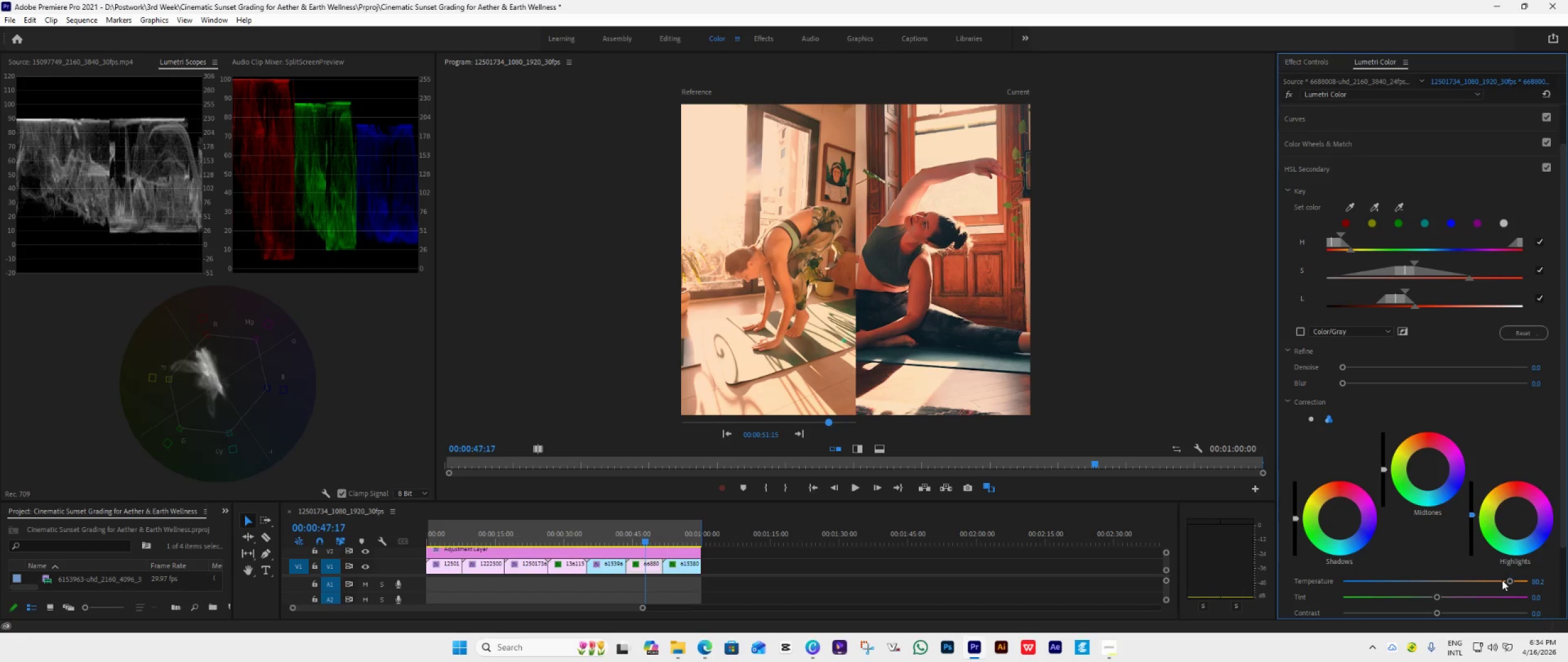 
left_click_drag(start_coordinate=[1507, 580], to_coordinate=[1442, 589])
 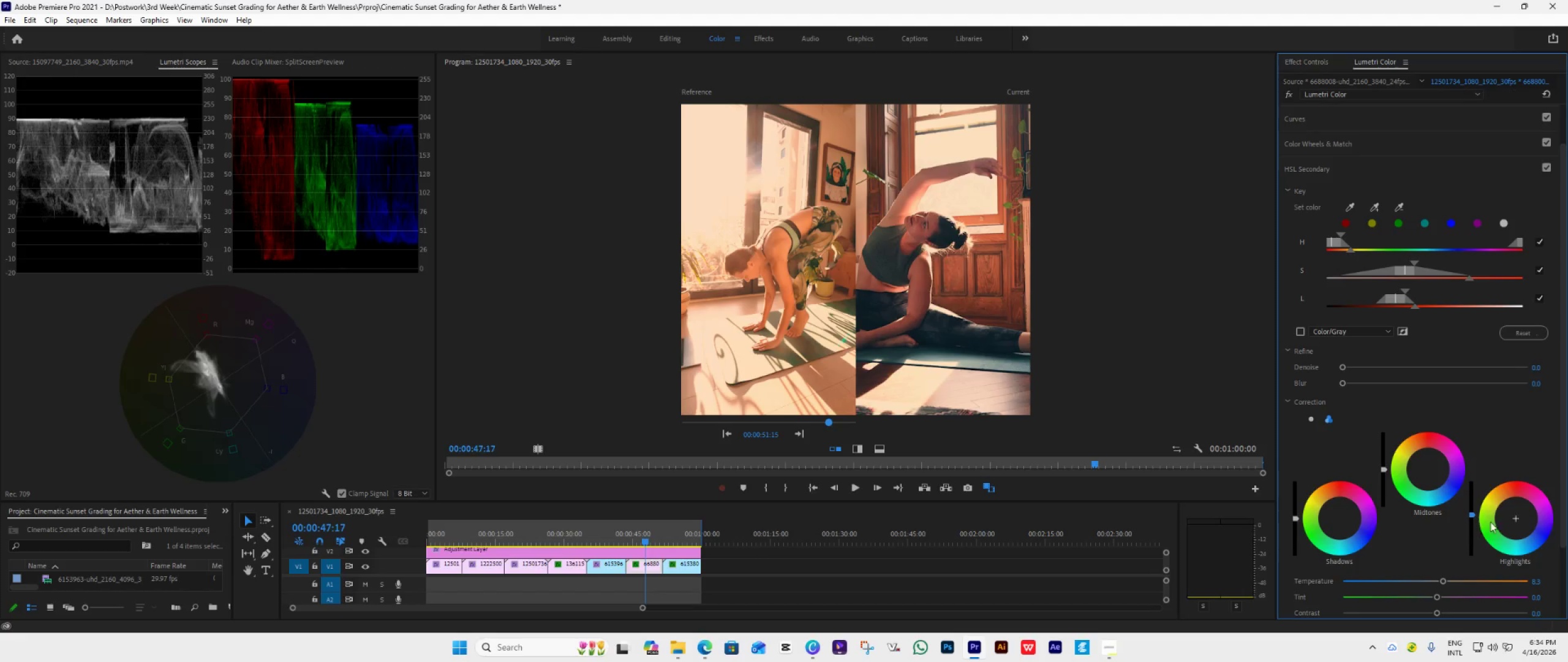 
left_click_drag(start_coordinate=[1511, 518], to_coordinate=[1527, 493])
 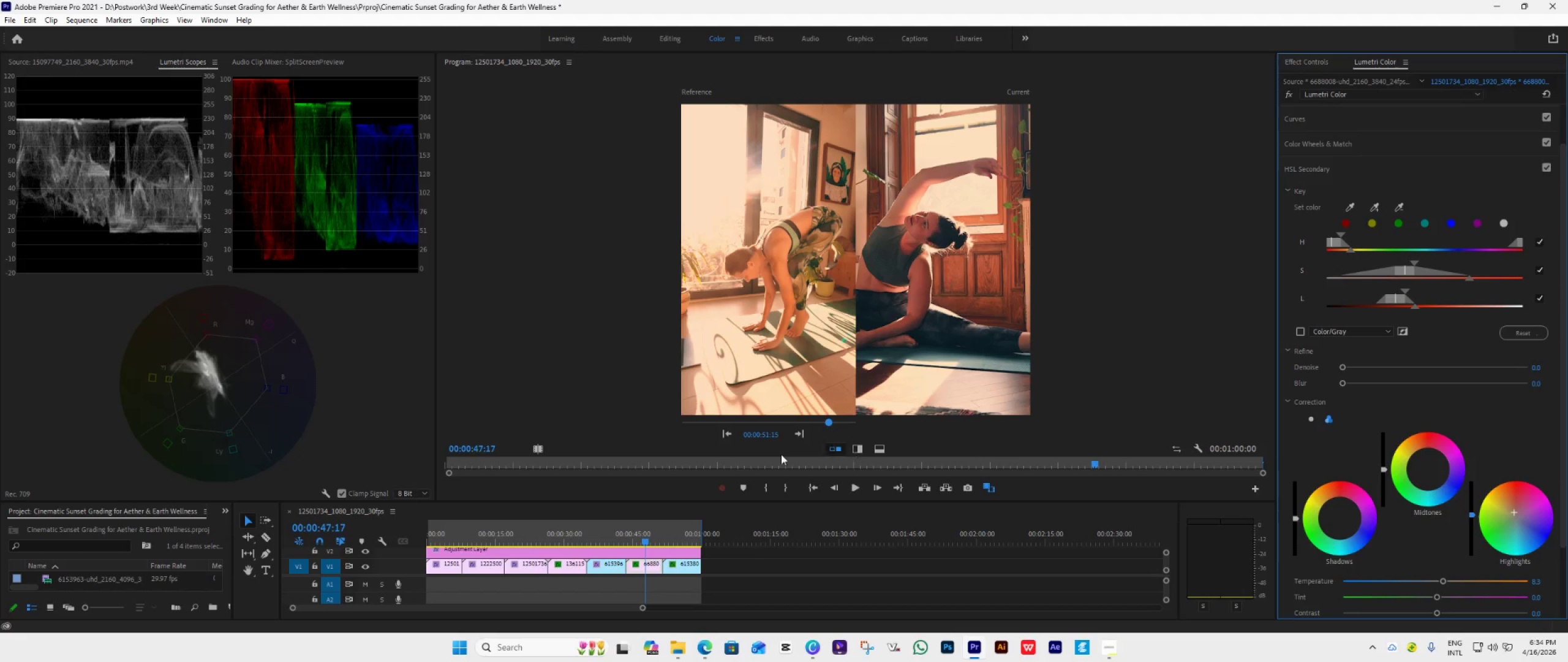 
double_click([994, 490])
 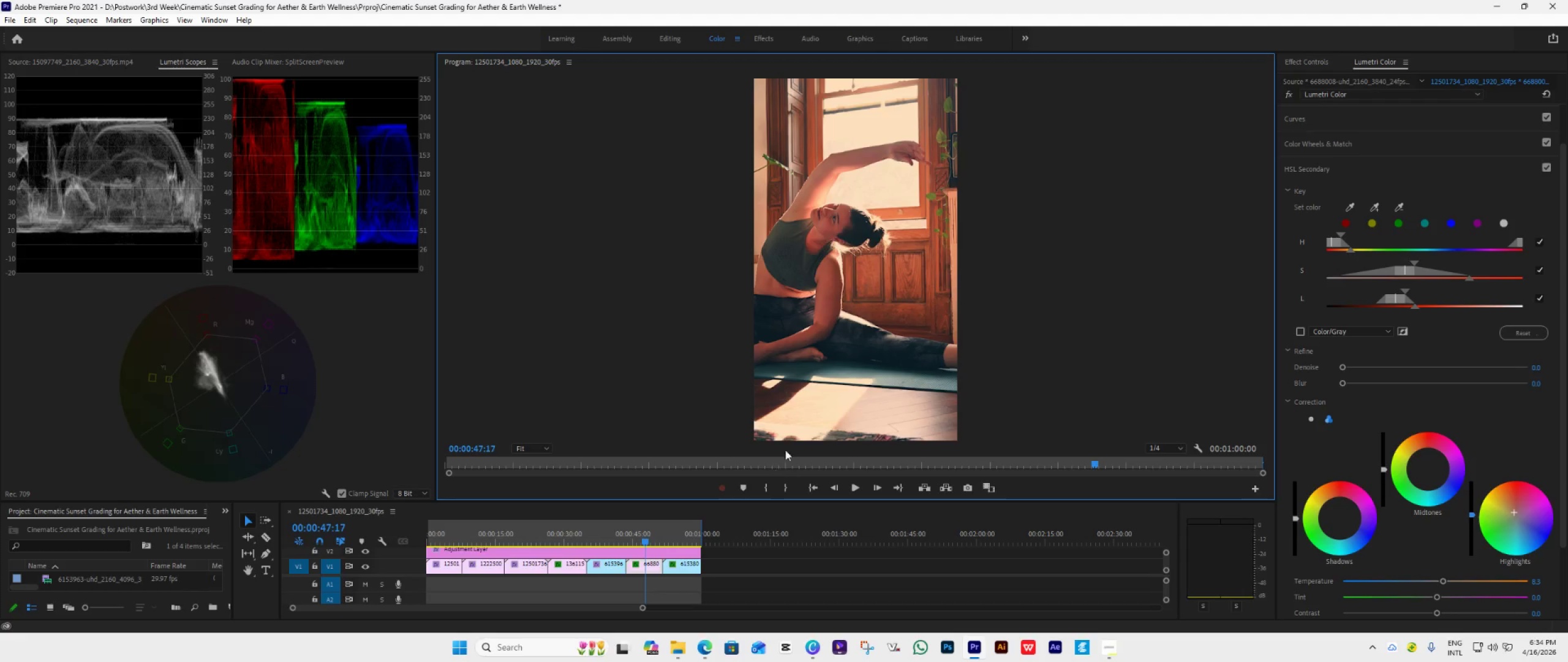 
left_click_drag(start_coordinate=[644, 539], to_coordinate=[677, 568])
 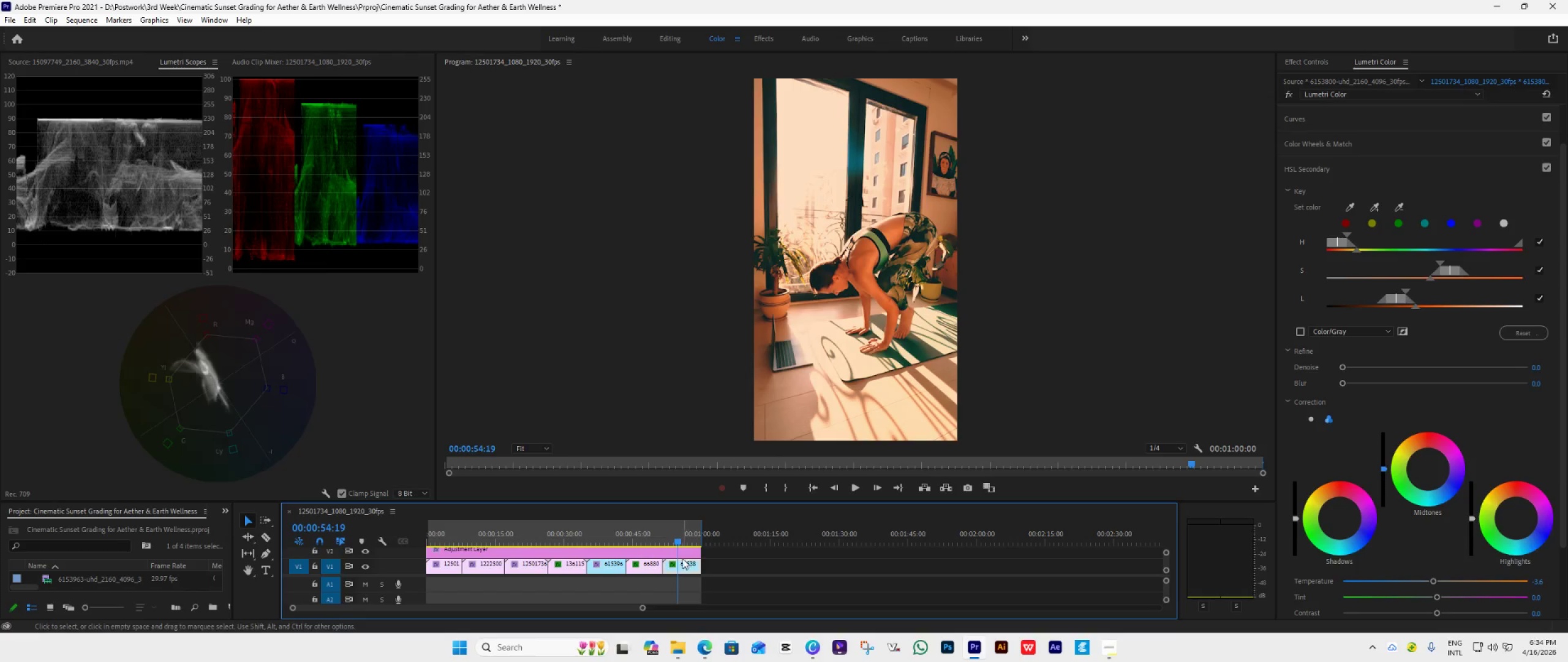 
left_click_drag(start_coordinate=[672, 541], to_coordinate=[603, 570])
 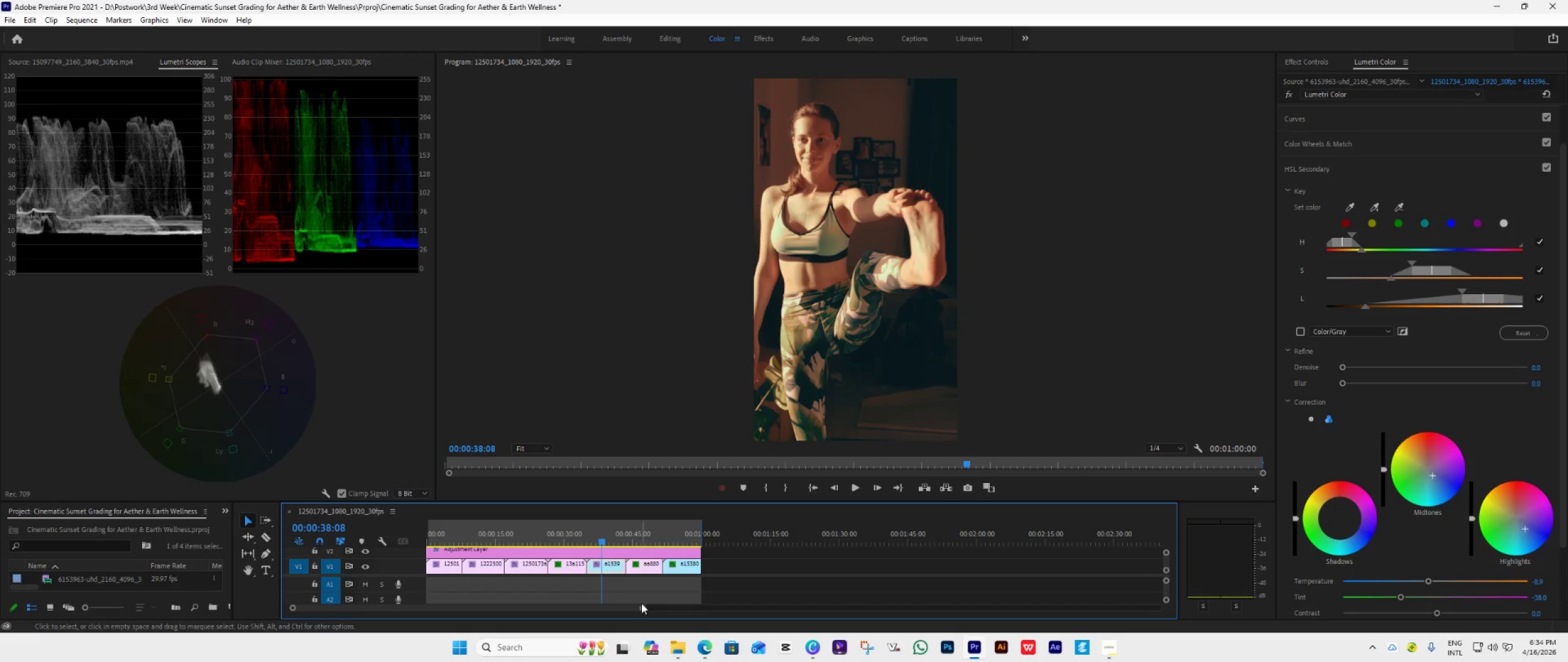 
left_click([654, 569])
 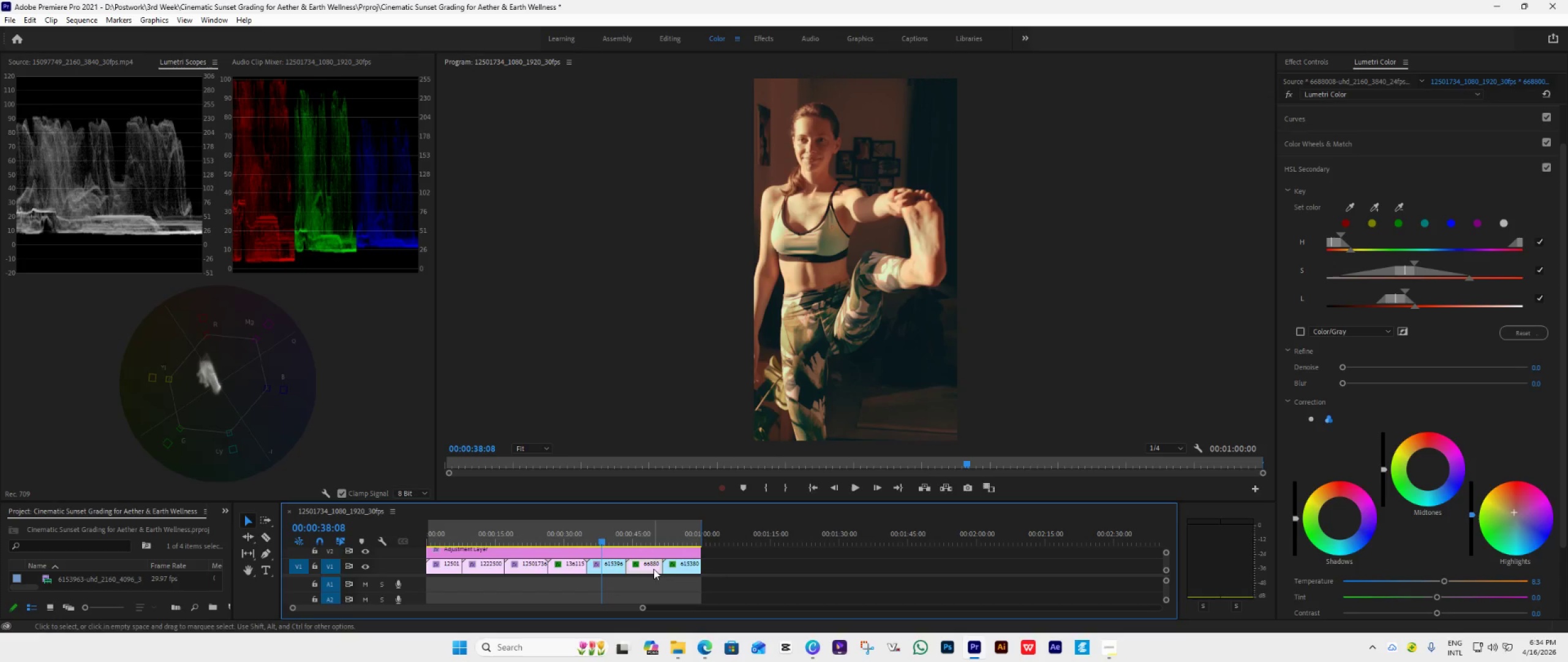 
key(Delete)
 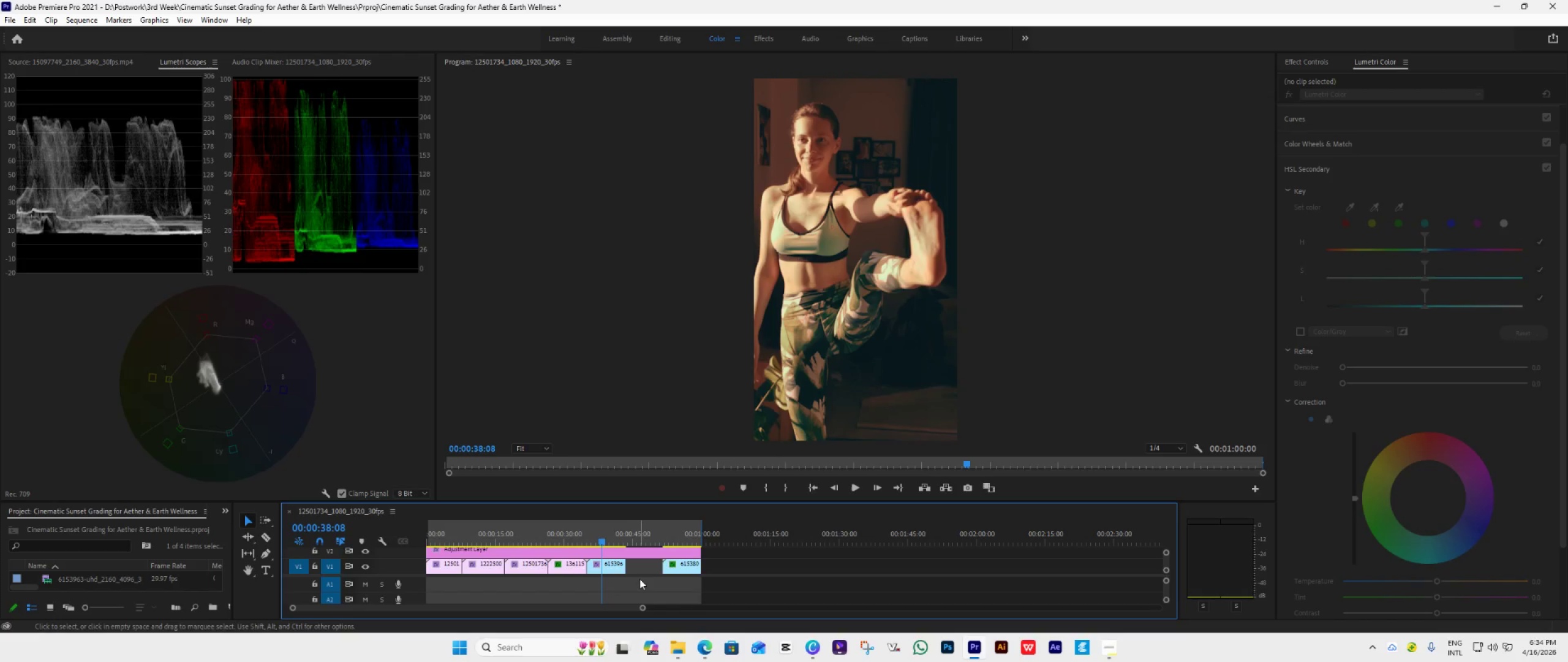 
left_click_drag(start_coordinate=[628, 569], to_coordinate=[643, 576])
 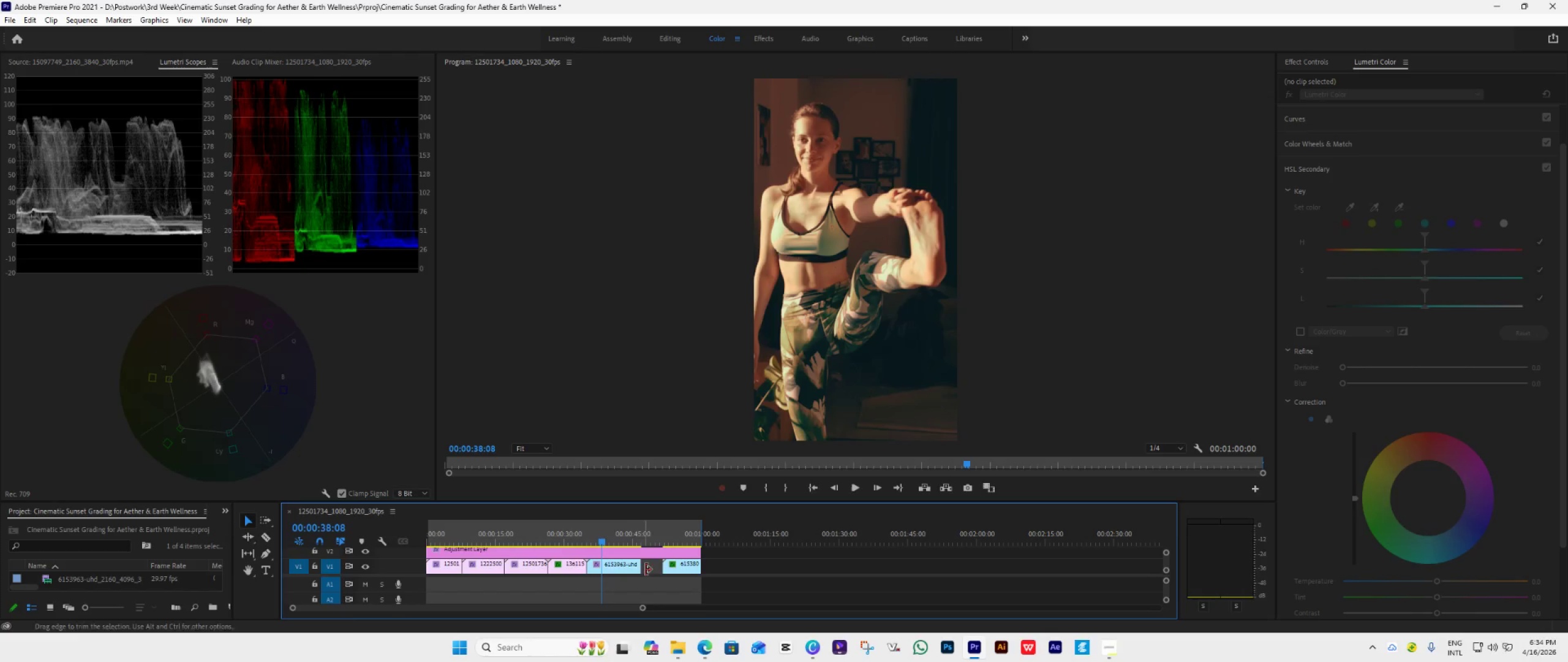 
left_click_drag(start_coordinate=[660, 566], to_coordinate=[638, 577])
 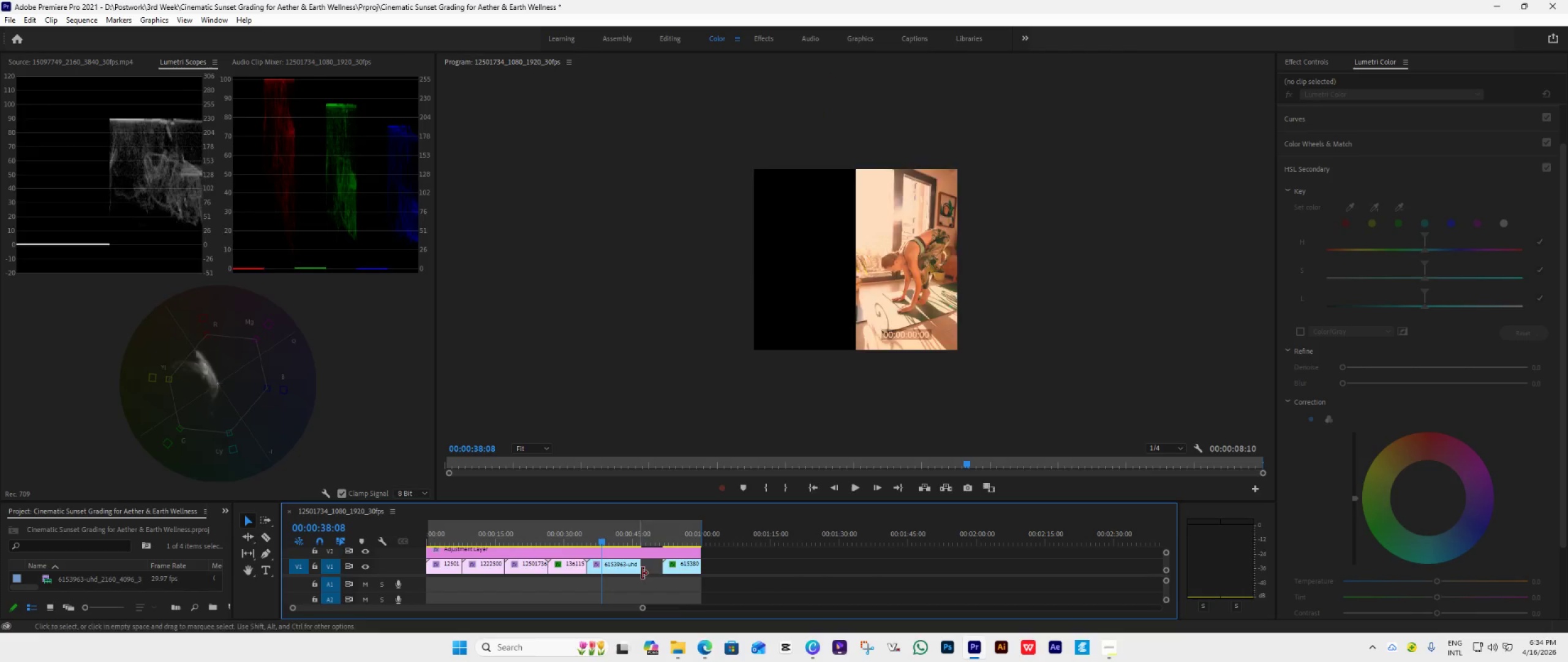 
left_click_drag(start_coordinate=[676, 569], to_coordinate=[655, 573])
 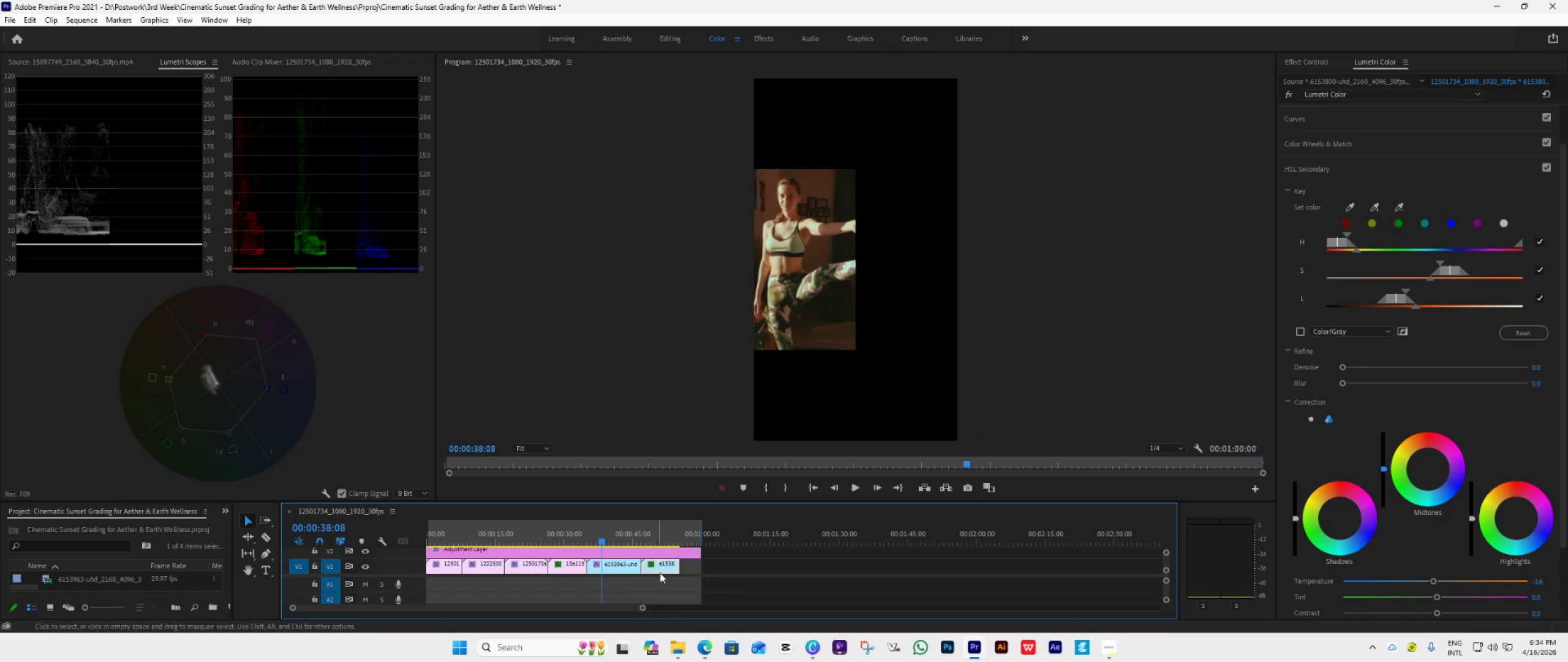 
left_click_drag(start_coordinate=[677, 567], to_coordinate=[704, 576])
 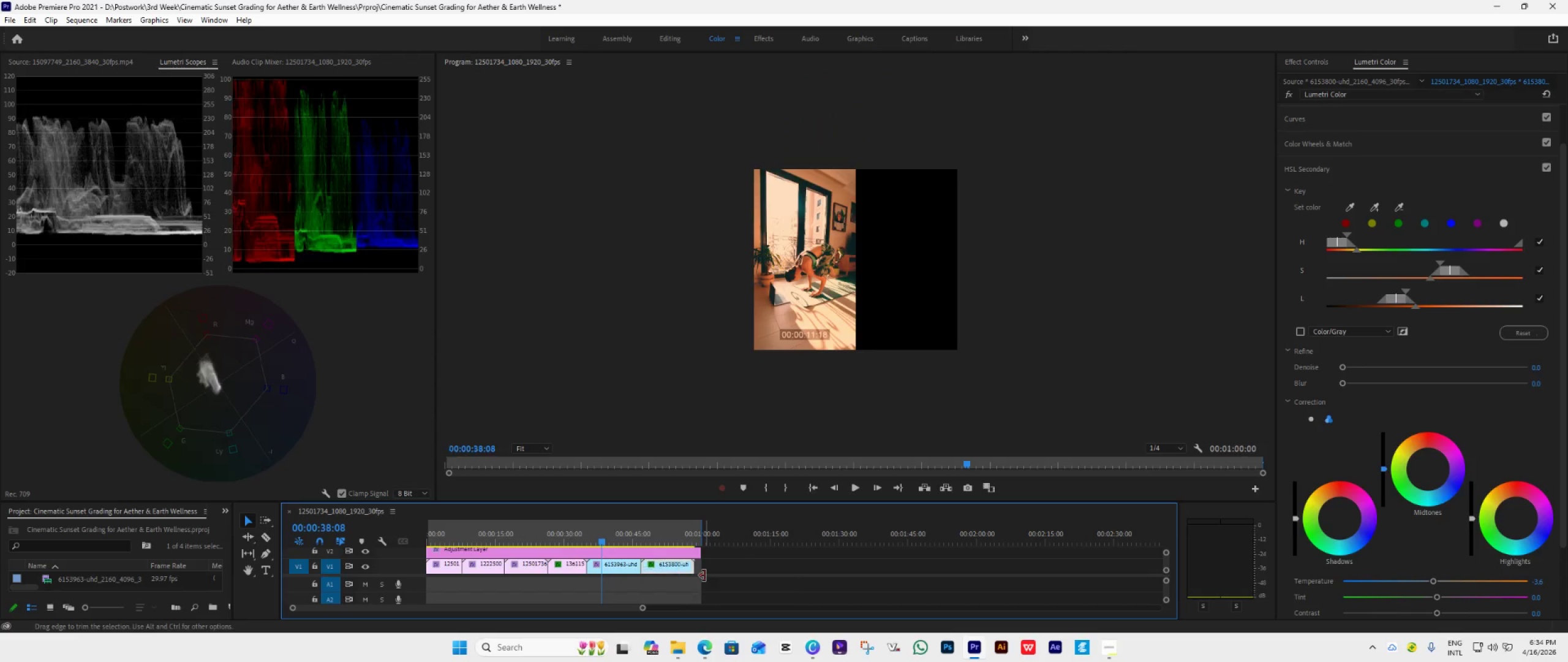 
left_click_drag(start_coordinate=[668, 566], to_coordinate=[677, 570])
 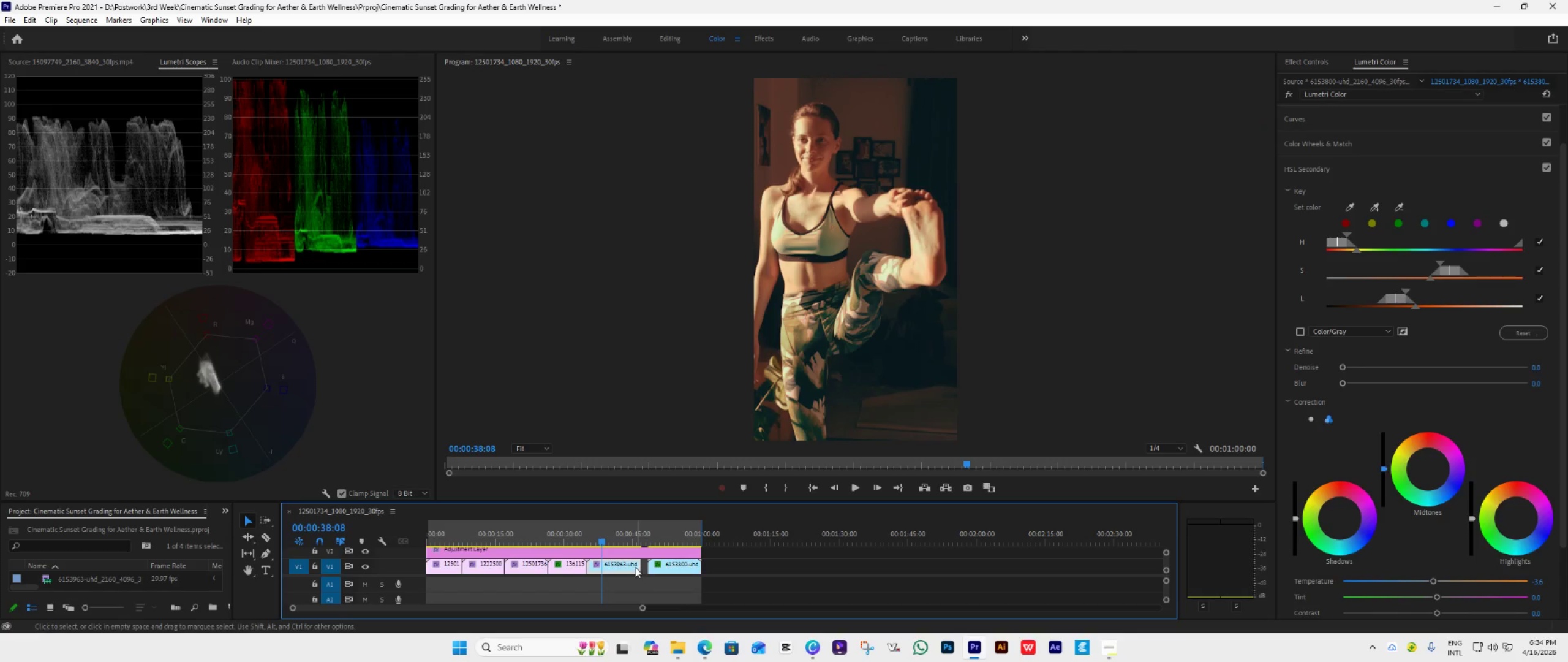 
left_click_drag(start_coordinate=[638, 568], to_coordinate=[646, 571])
 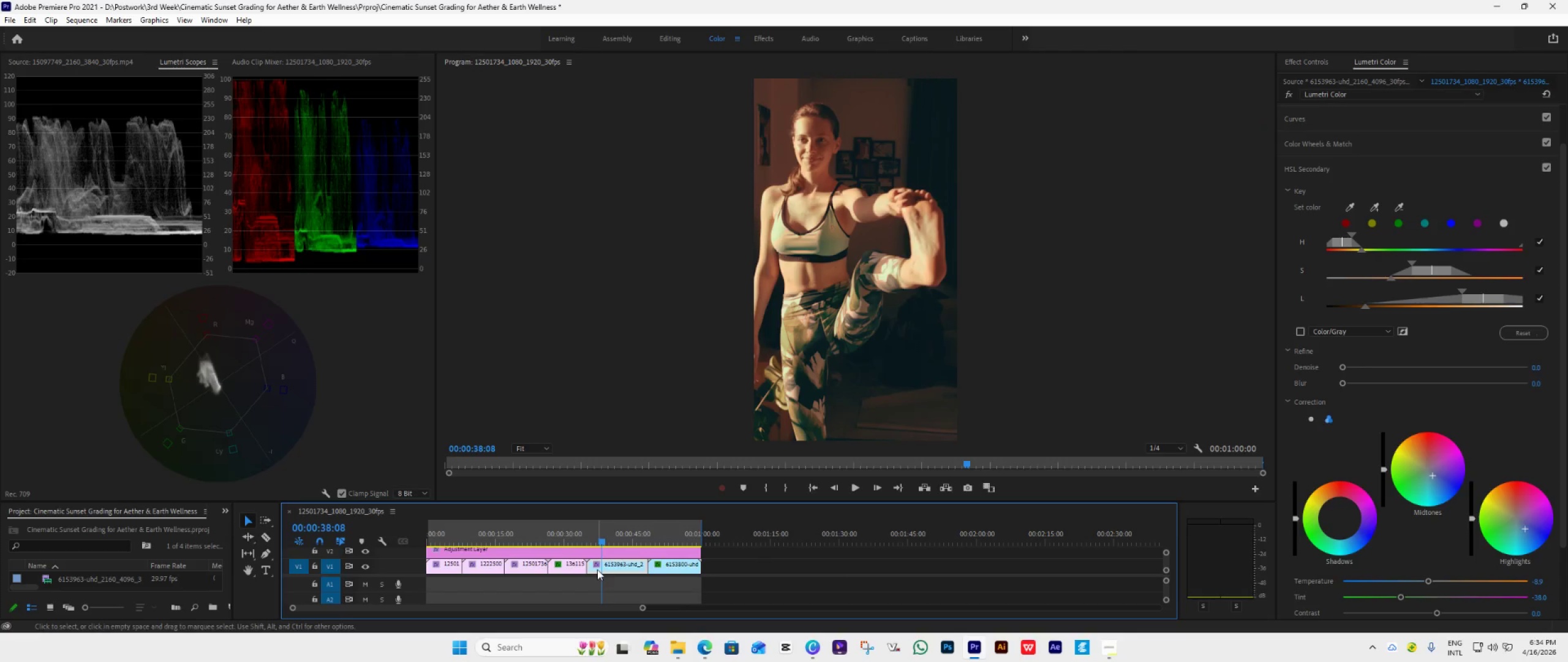 
left_click_drag(start_coordinate=[590, 566], to_coordinate=[601, 571])
 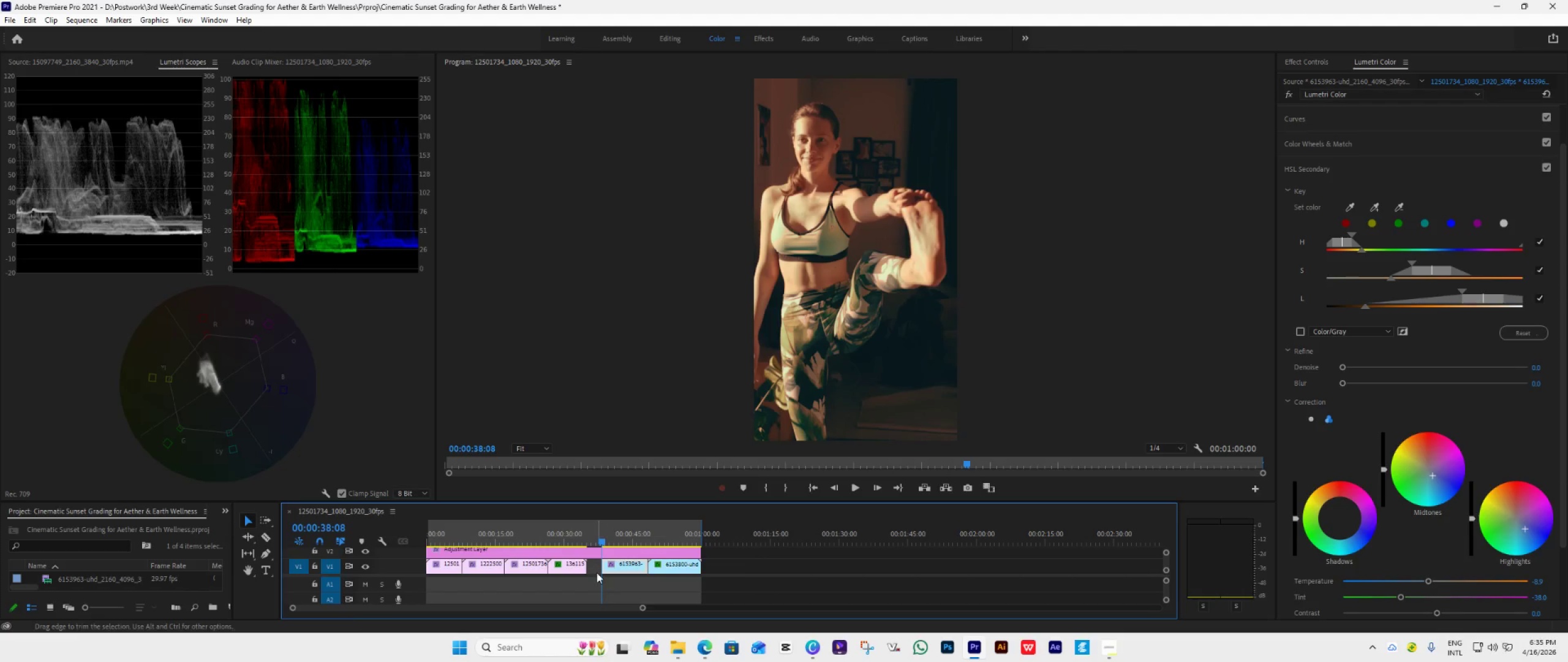 
left_click_drag(start_coordinate=[601, 570], to_coordinate=[596, 572])
 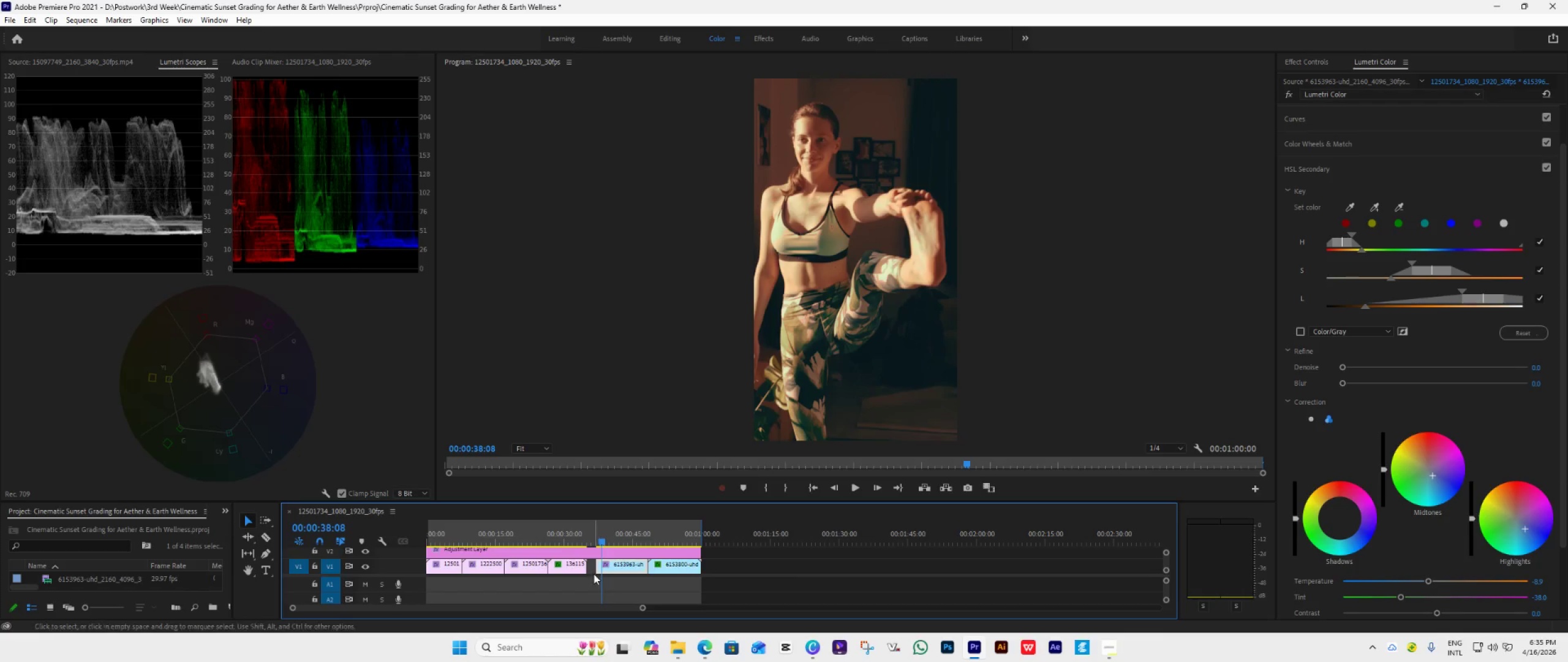 
left_click_drag(start_coordinate=[587, 570], to_coordinate=[595, 574])
 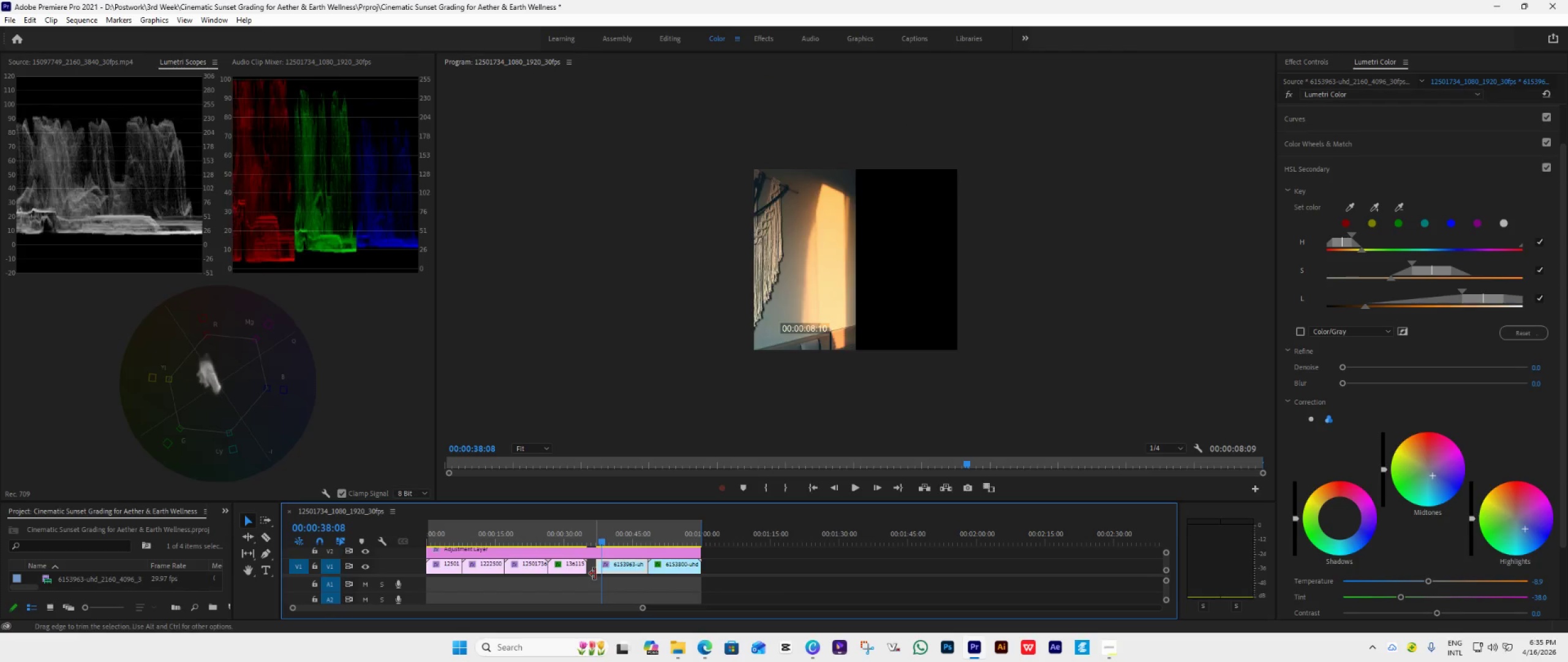 
left_click_drag(start_coordinate=[566, 568], to_coordinate=[576, 569])
 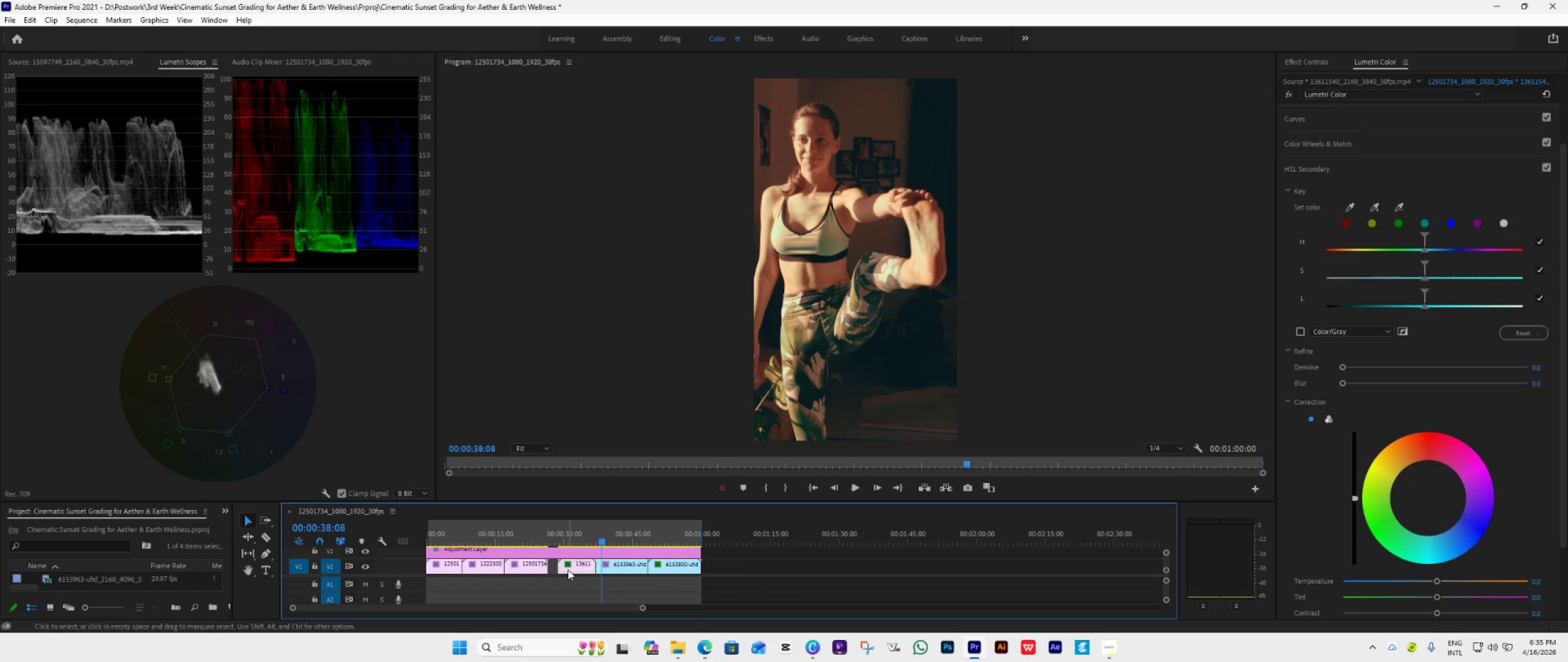 
left_click_drag(start_coordinate=[559, 568], to_coordinate=[538, 575])
 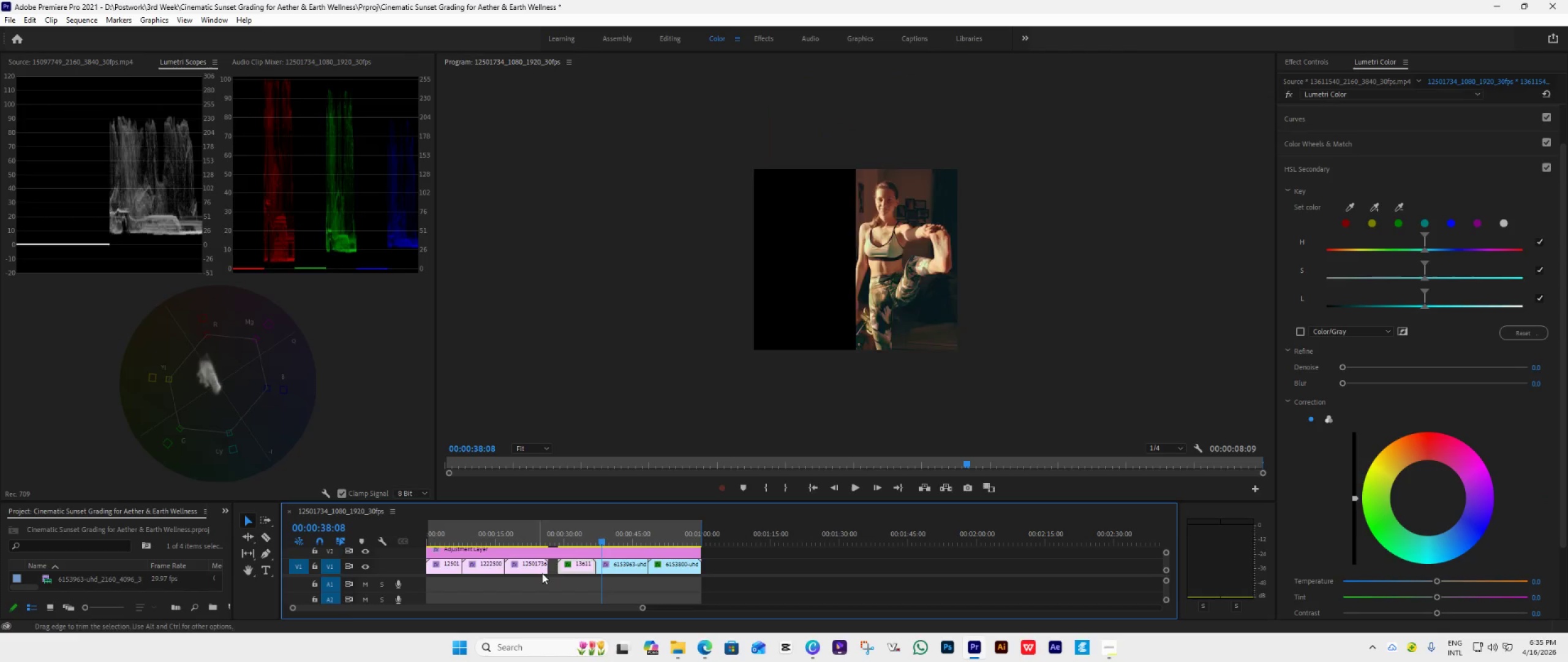 
left_click_drag(start_coordinate=[565, 566], to_coordinate=[548, 577])
 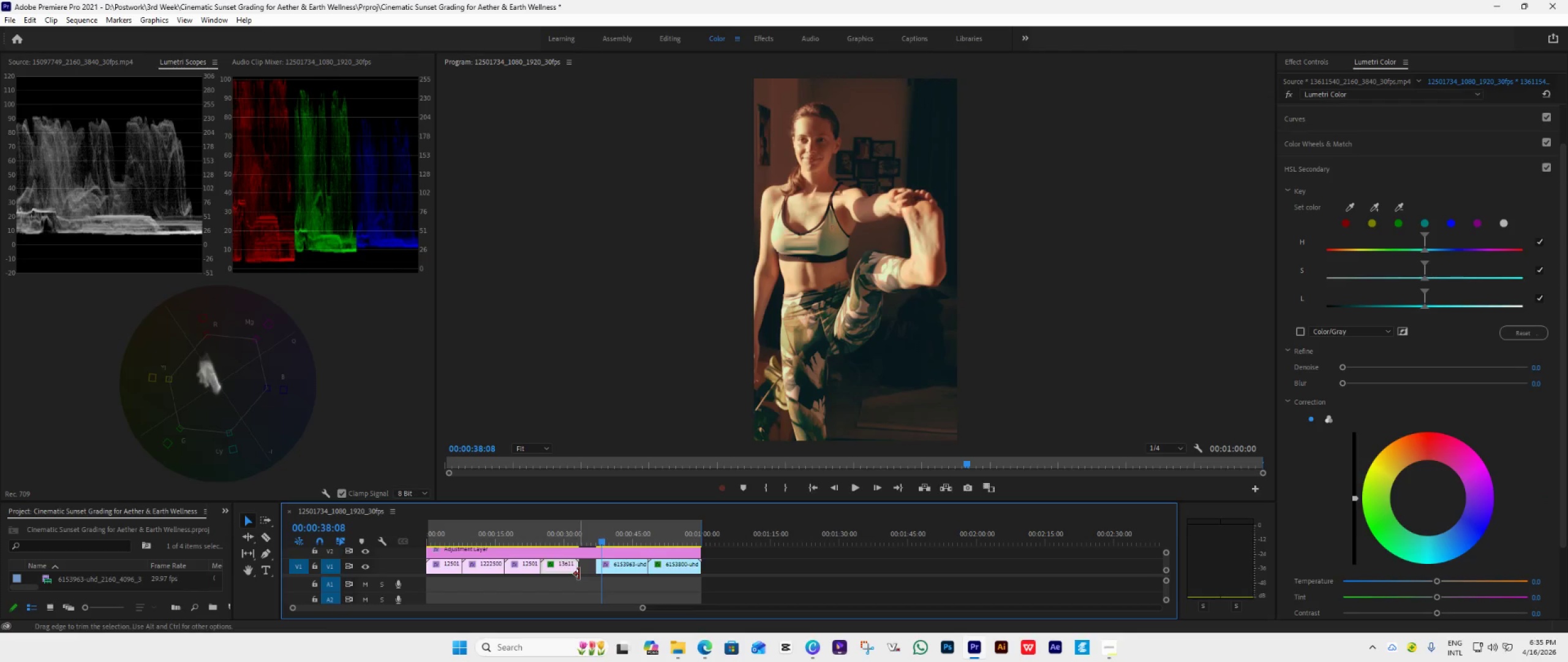 
key(Control+Z)
 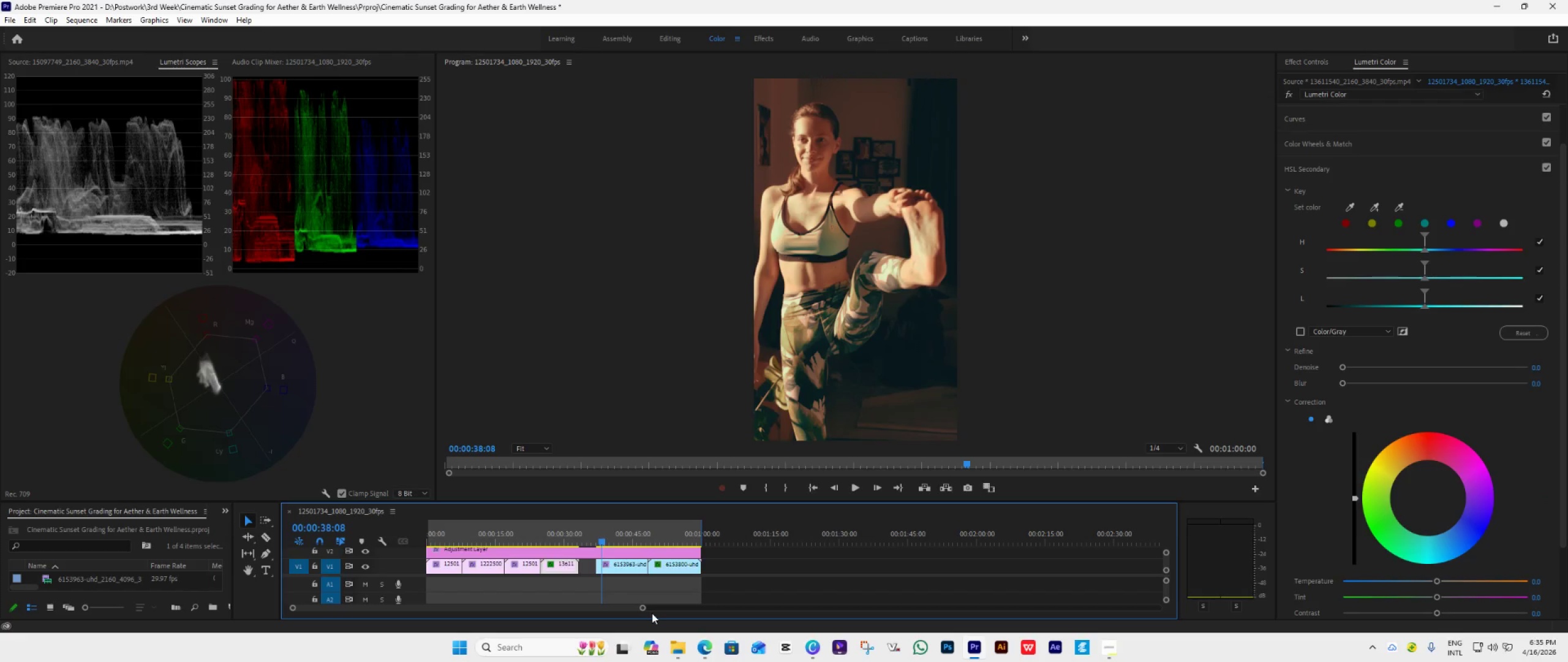 
key(Control+Z)
 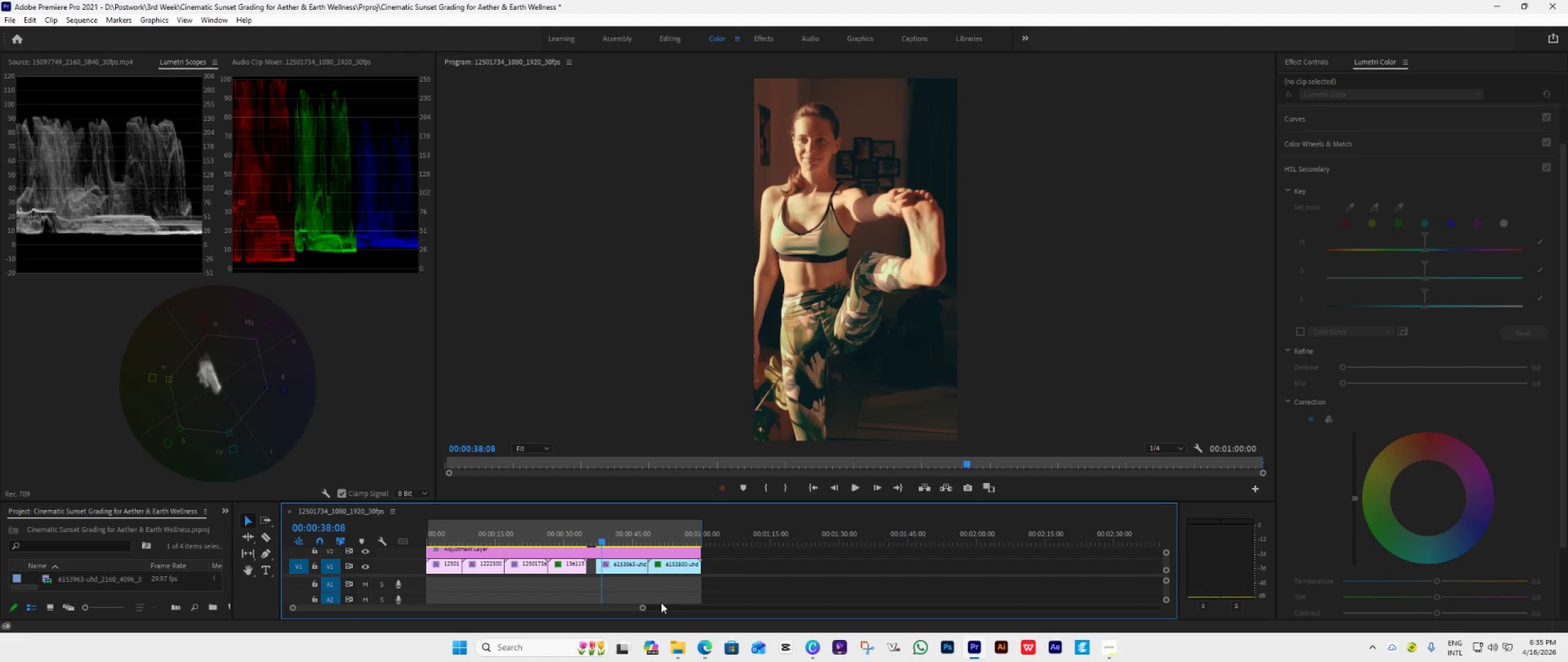 
left_click_drag(start_coordinate=[630, 567], to_coordinate=[622, 569])
 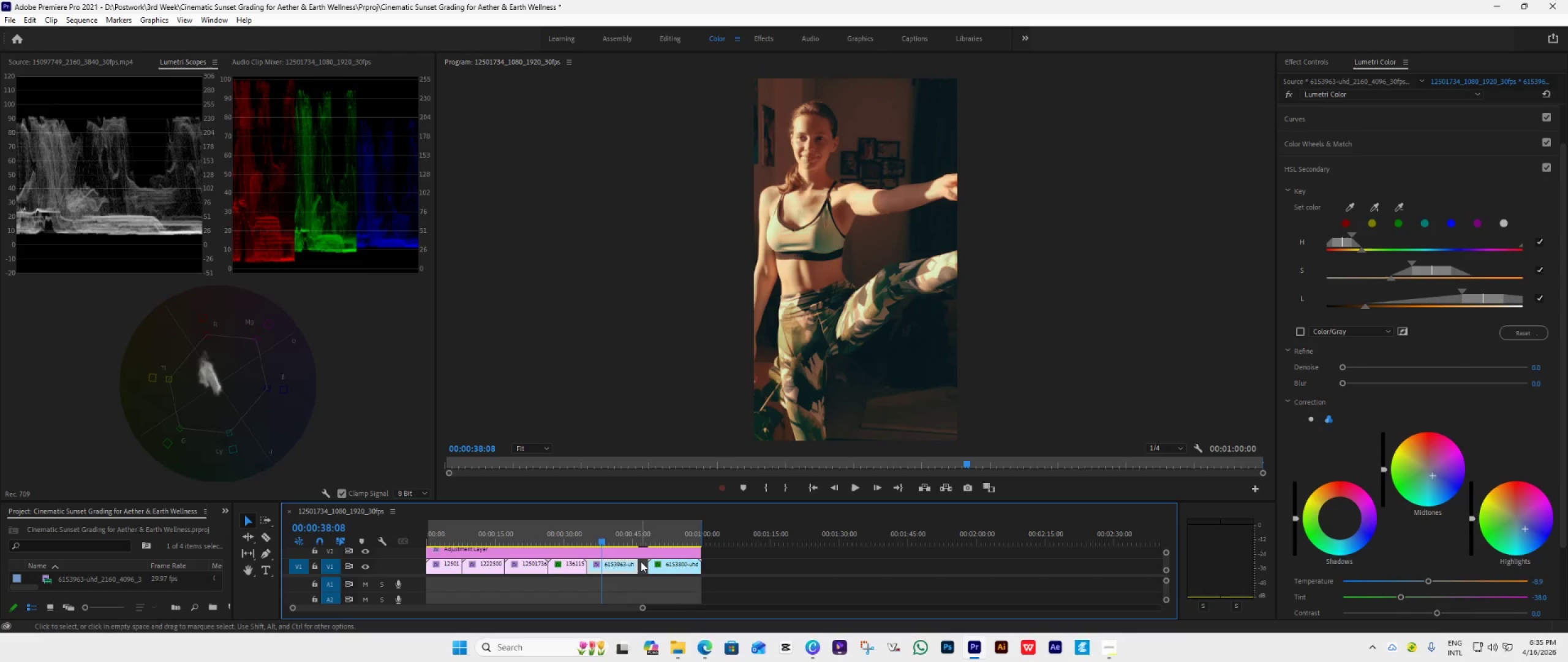 
left_click_drag(start_coordinate=[635, 566], to_coordinate=[644, 571])
 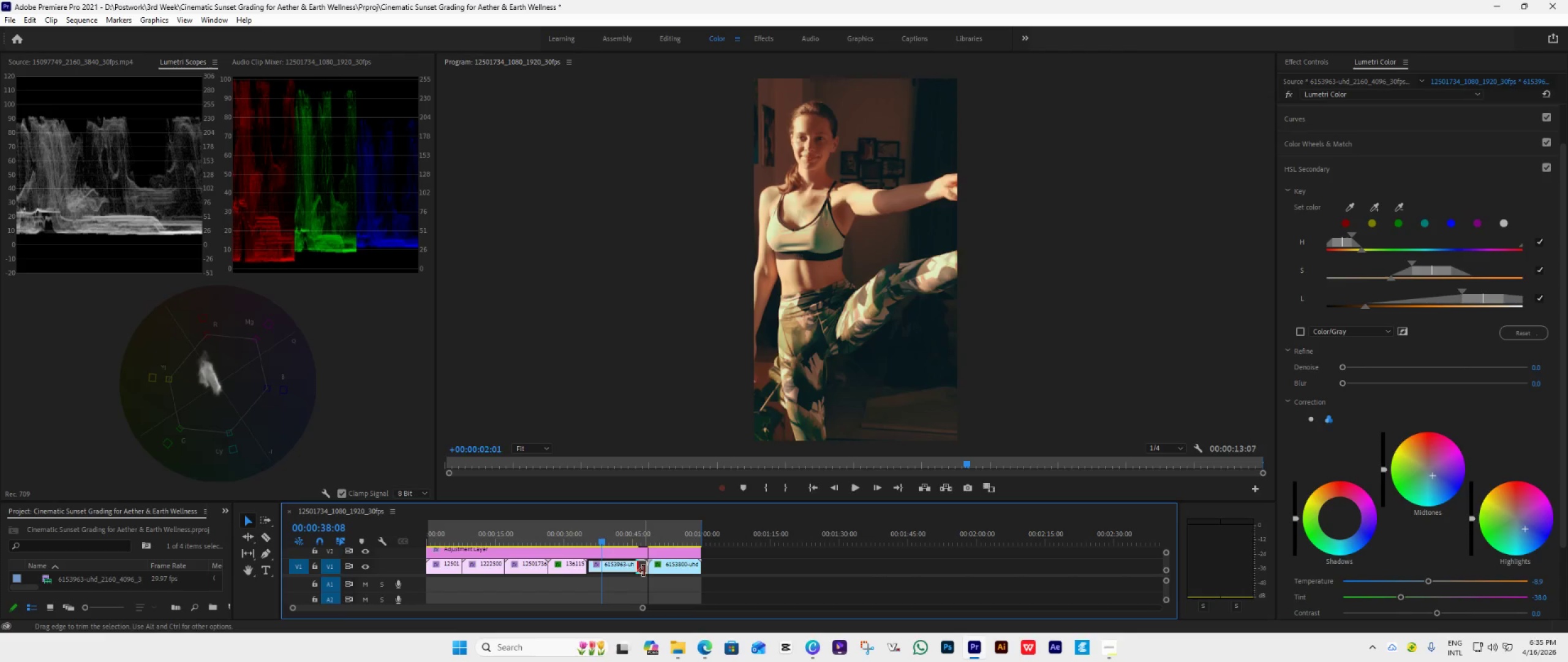 
key(Space)
 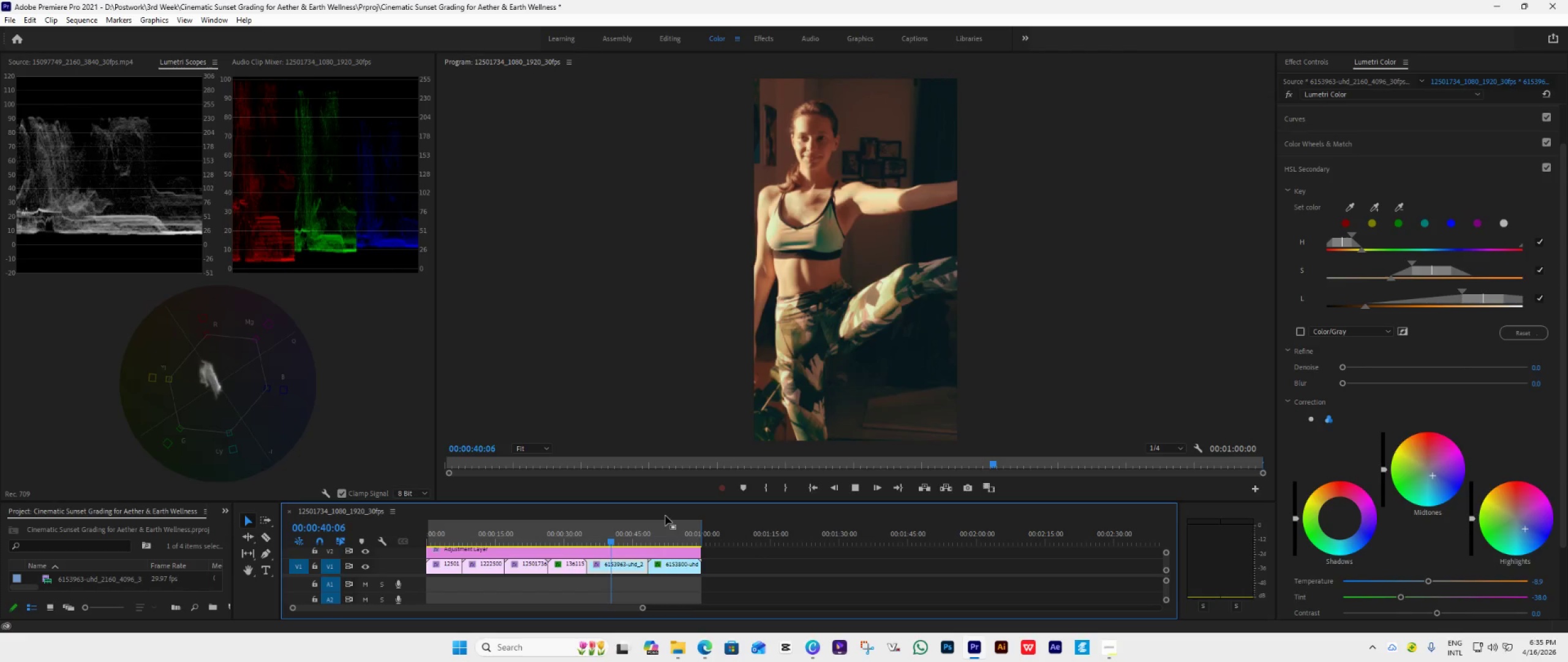 
left_click([670, 538])
 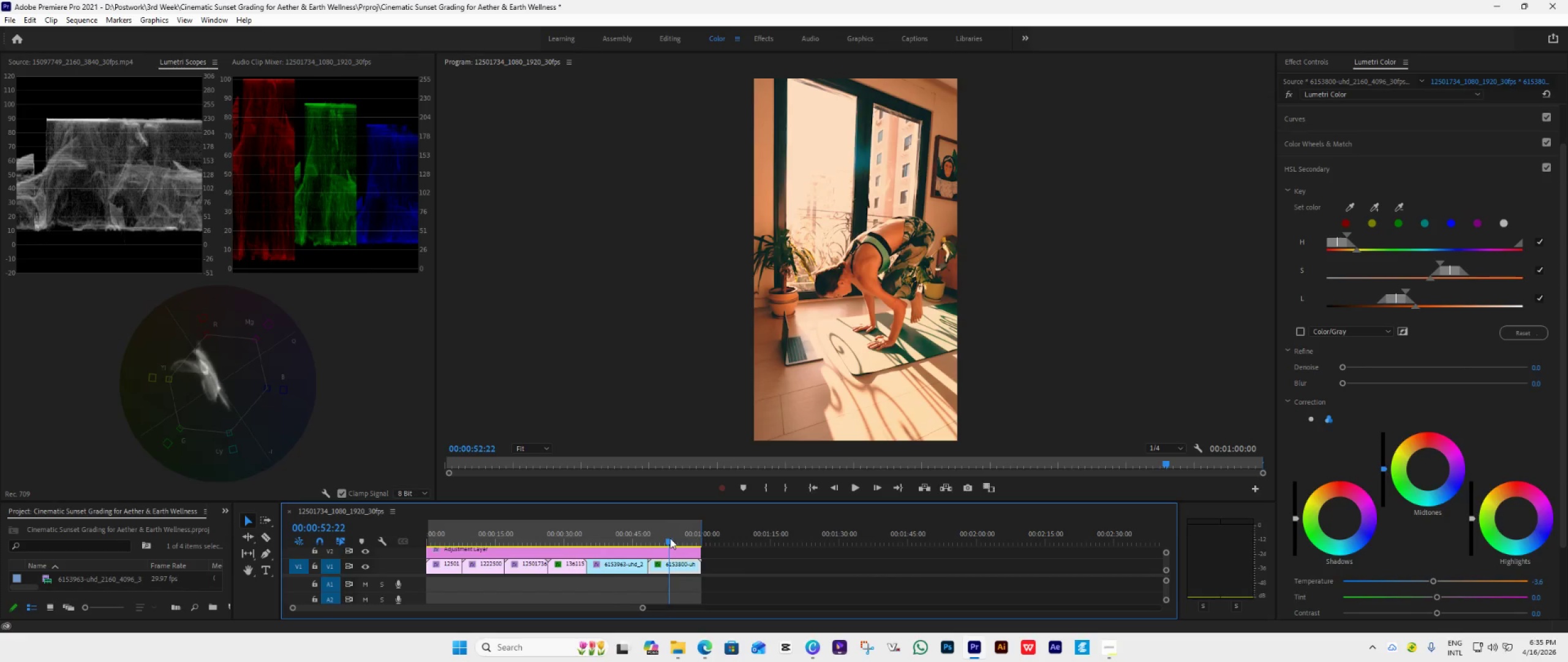 
left_click_drag(start_coordinate=[670, 538], to_coordinate=[668, 585])
 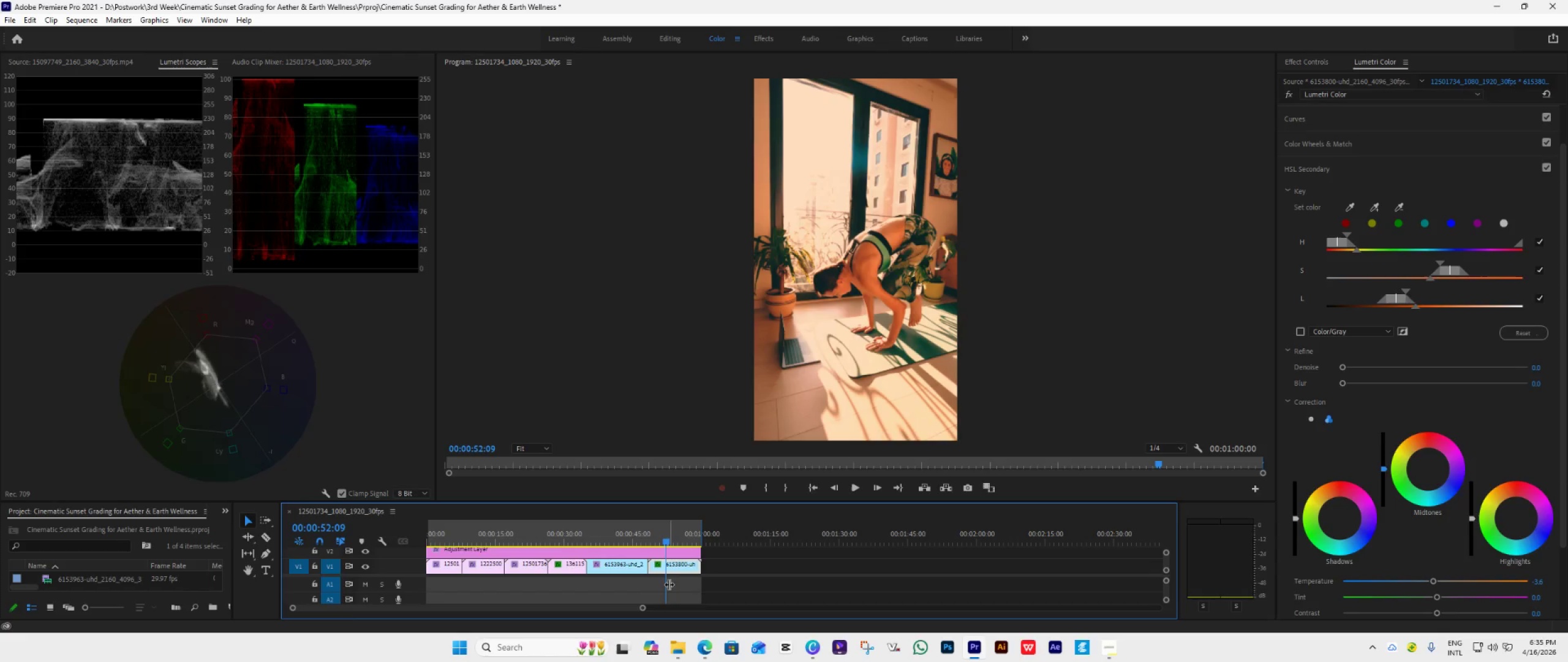 
left_click([681, 571])
 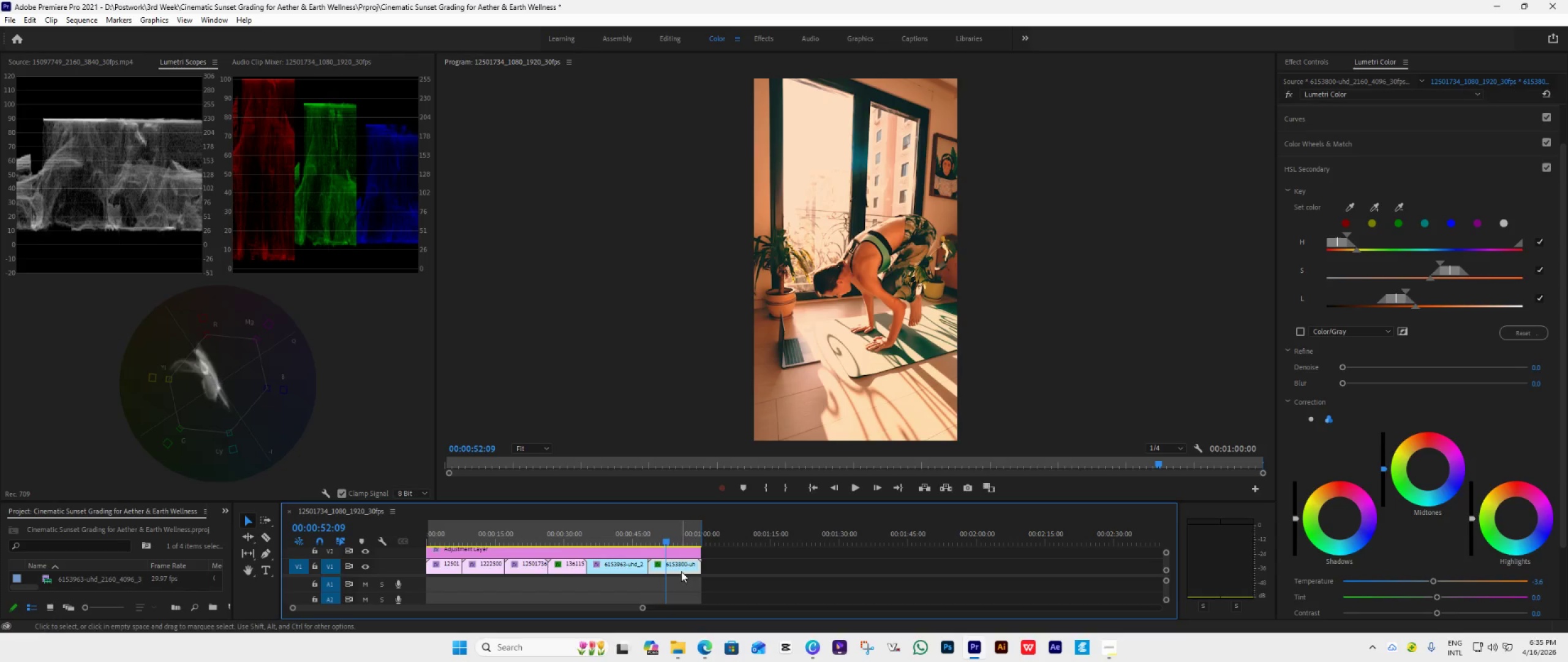 
key(Control+C)
 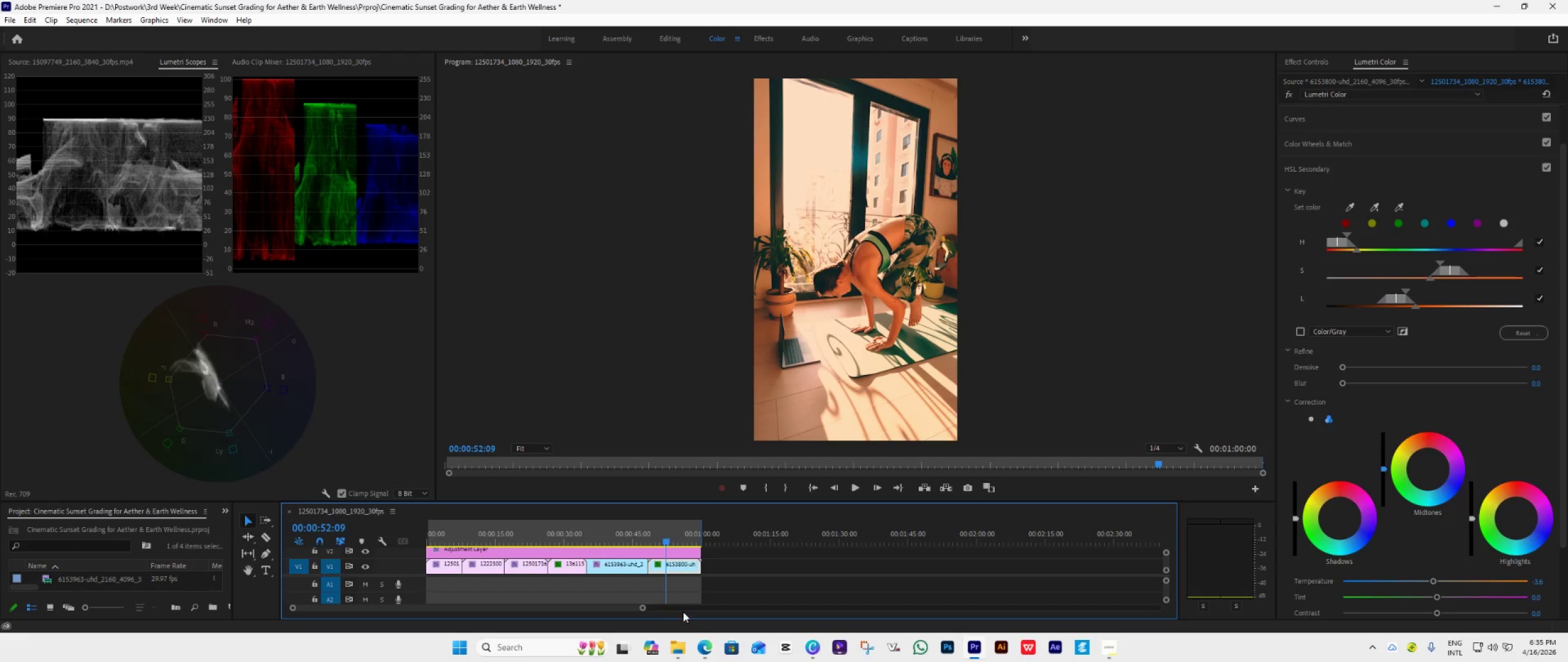 
left_click([631, 566])
 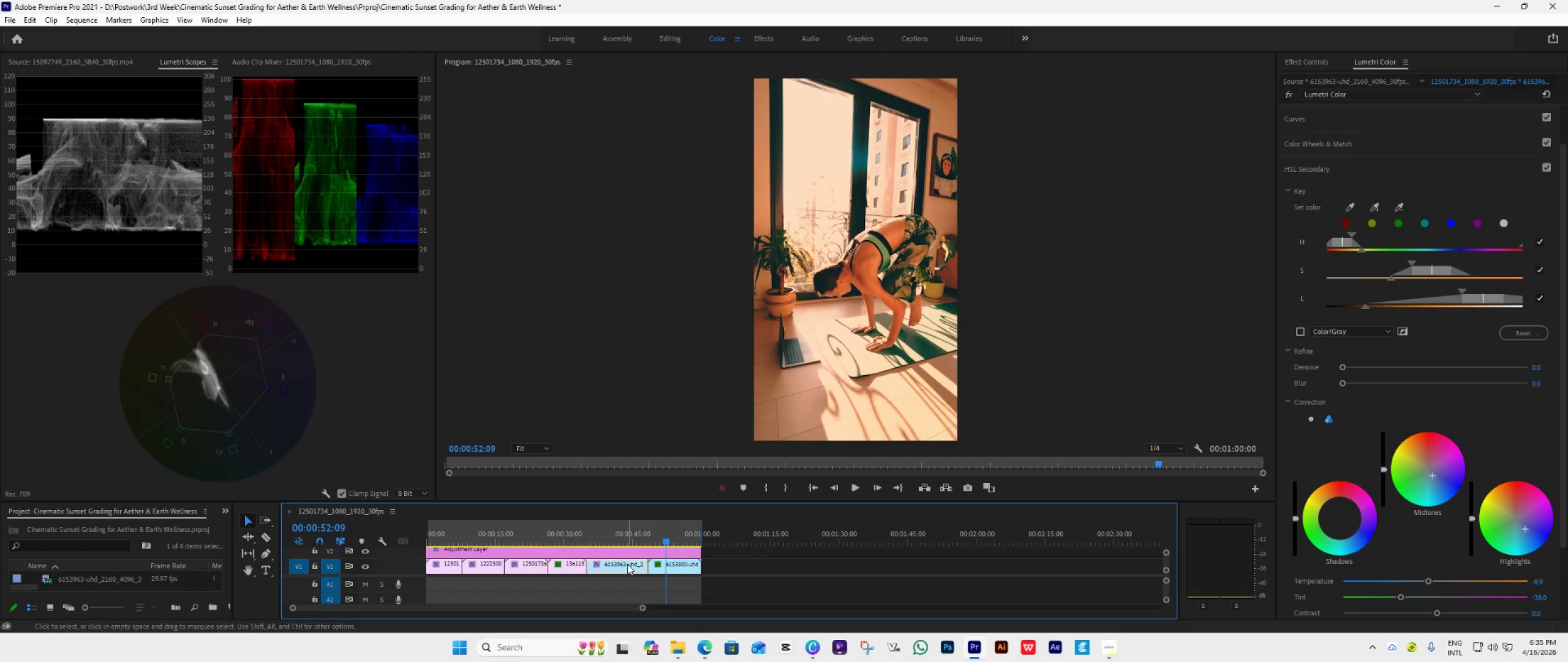 
right_click([627, 564])
 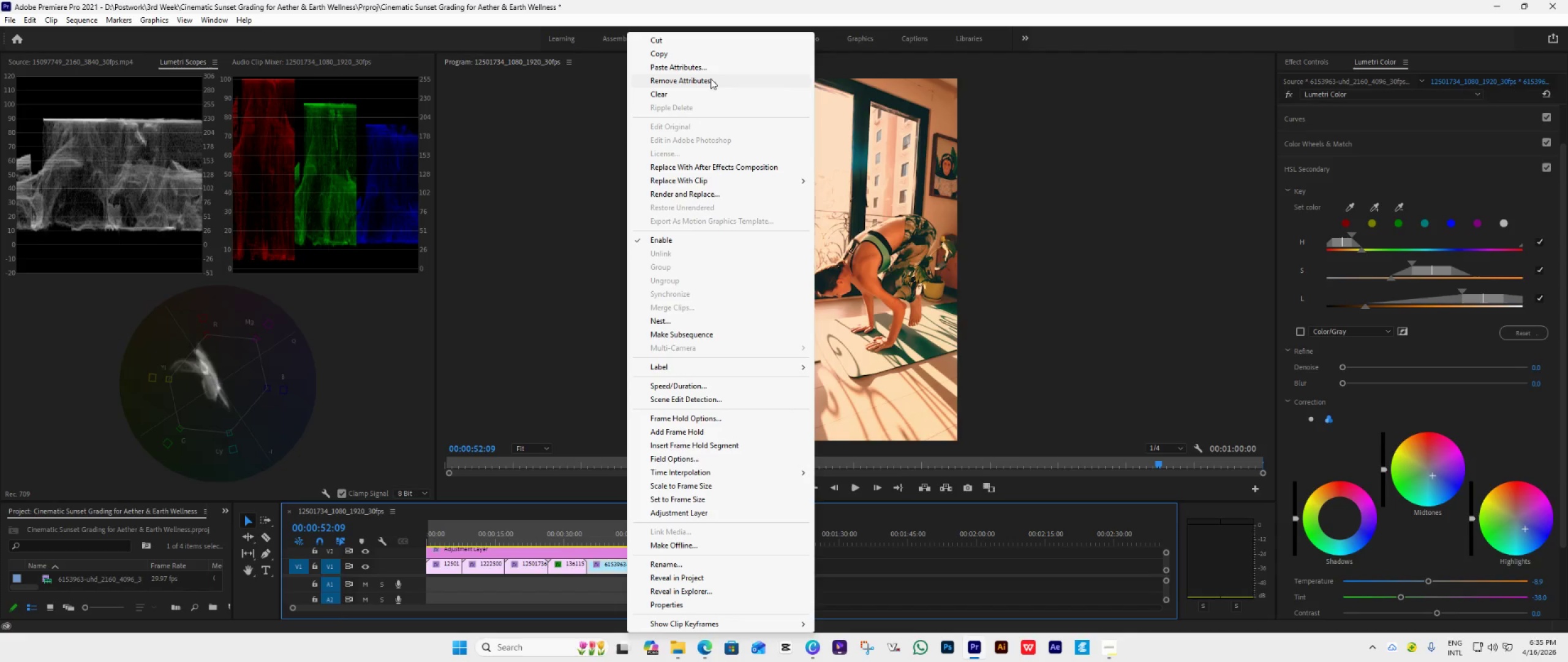 
left_click([702, 82])
 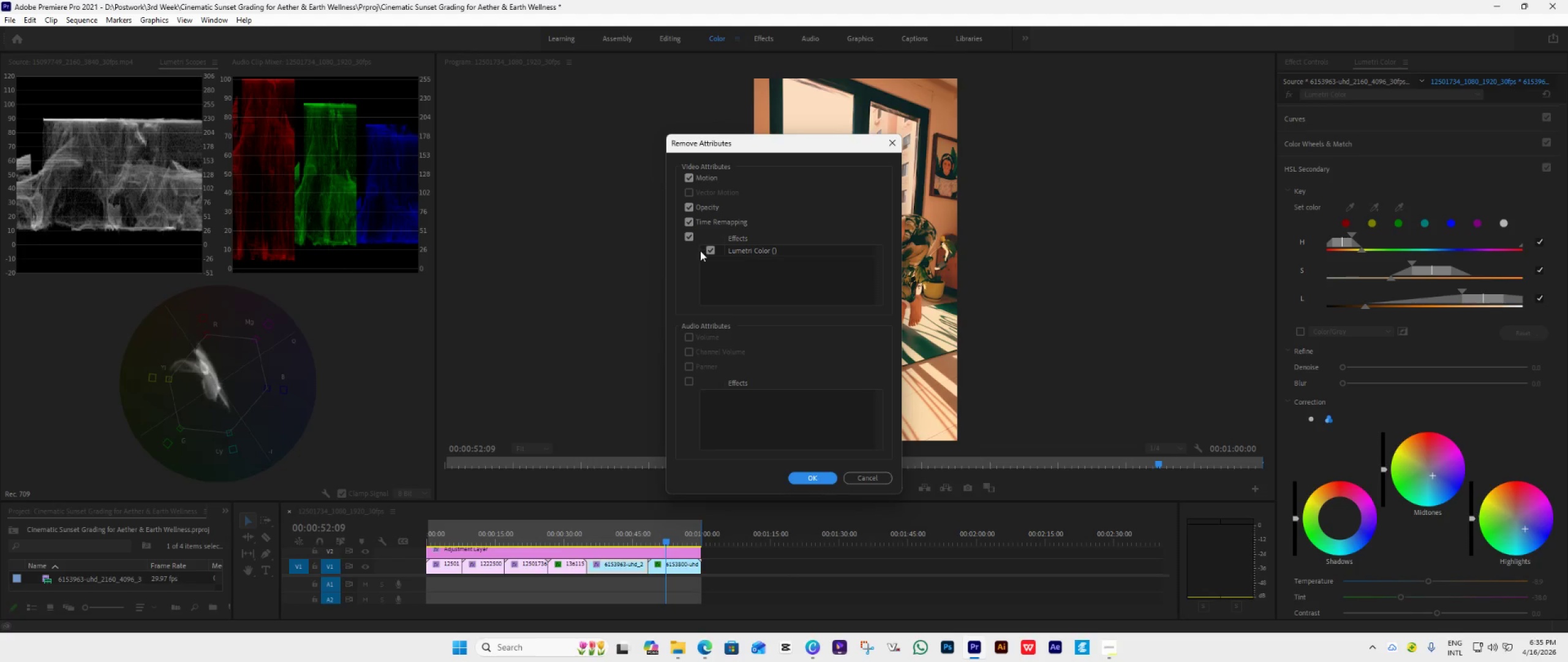 
double_click([692, 206])
 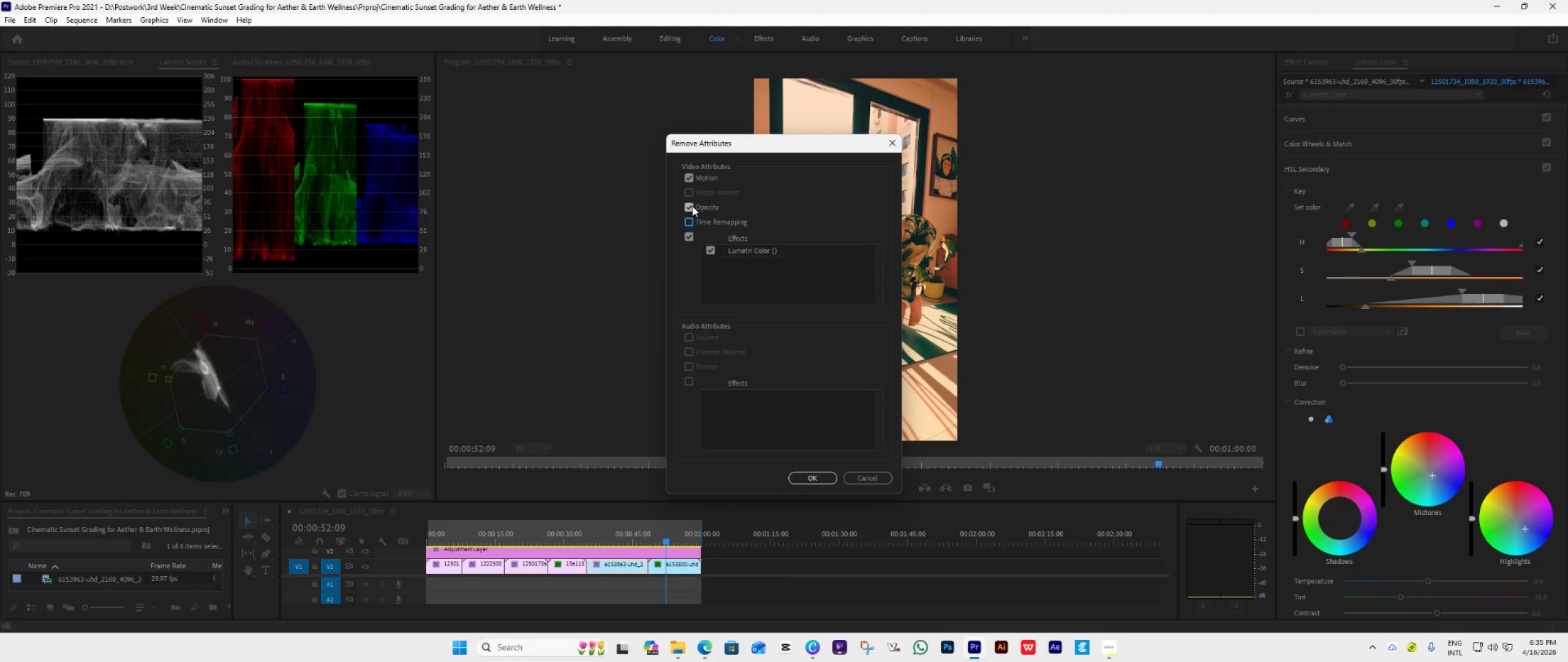 
left_click([692, 180])
 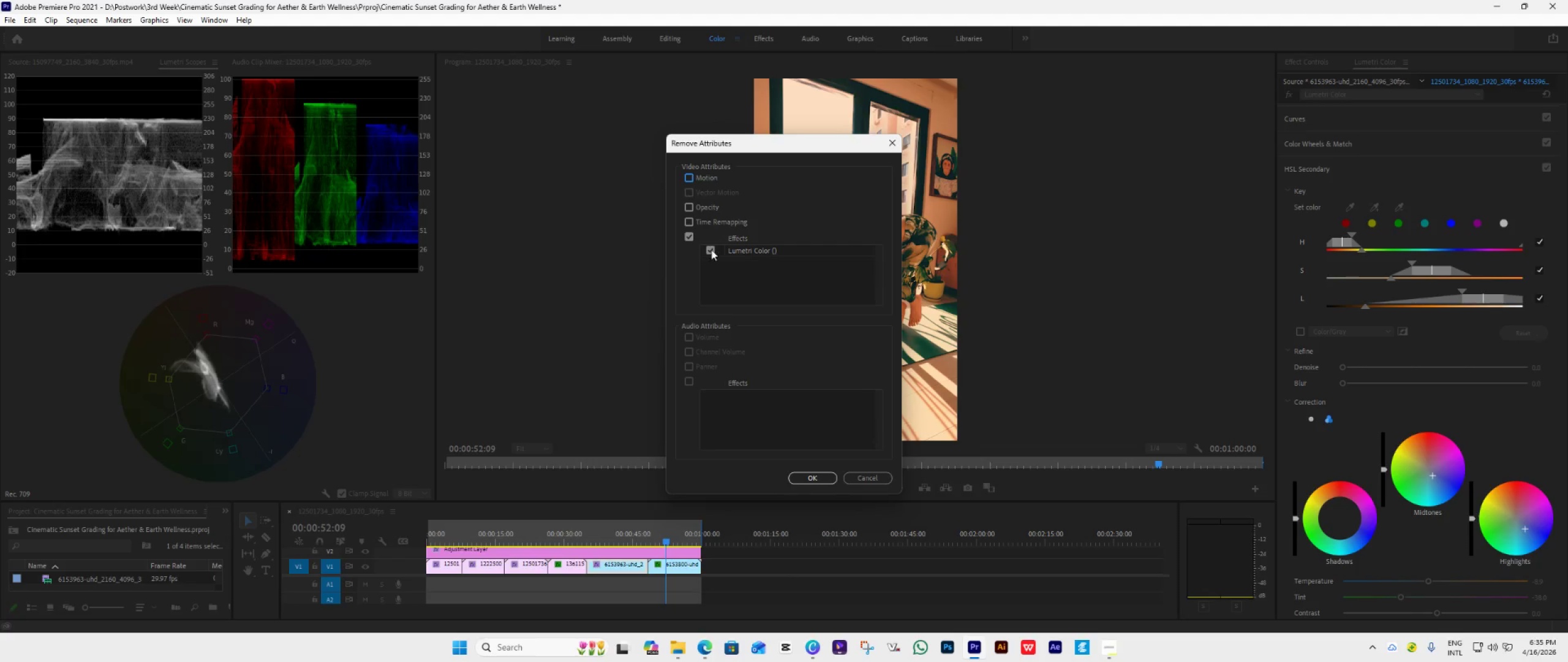 
left_click([820, 481])
 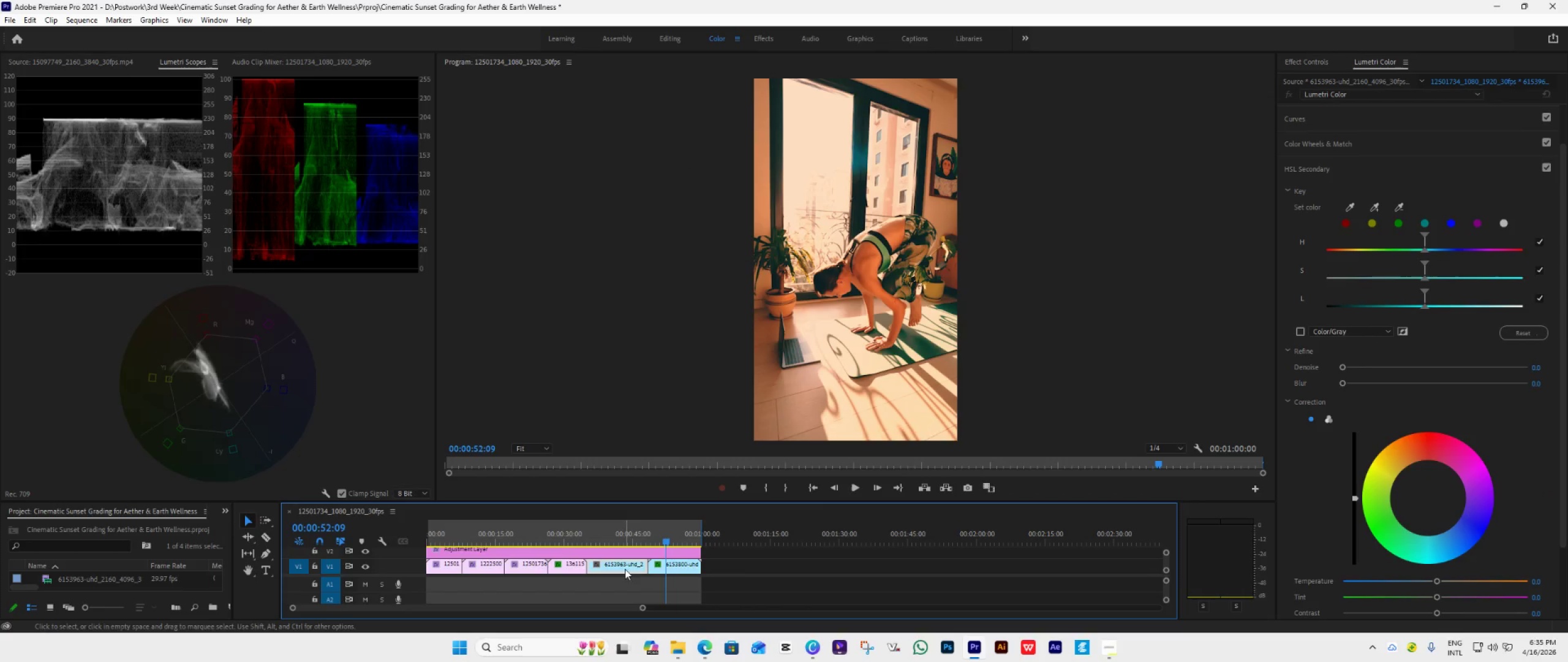 
left_click([622, 539])
 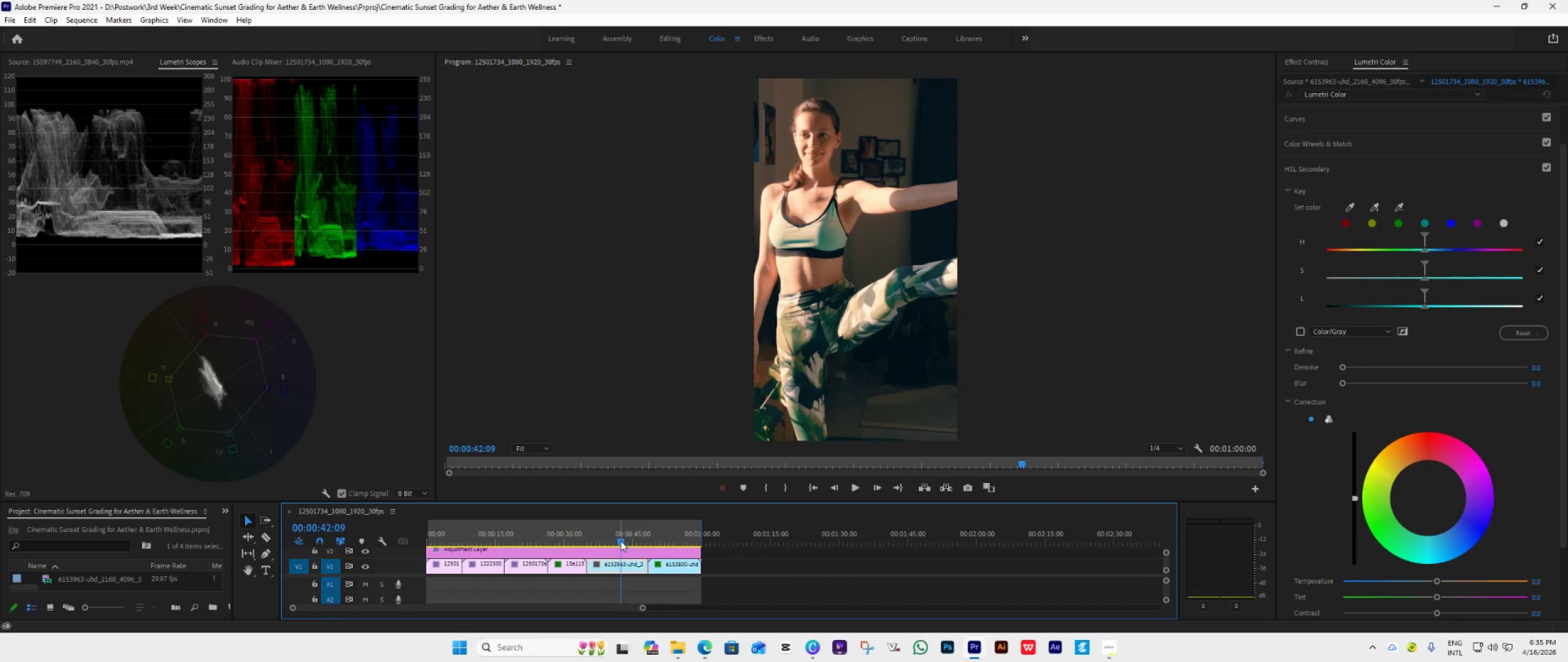 
right_click([619, 565])
 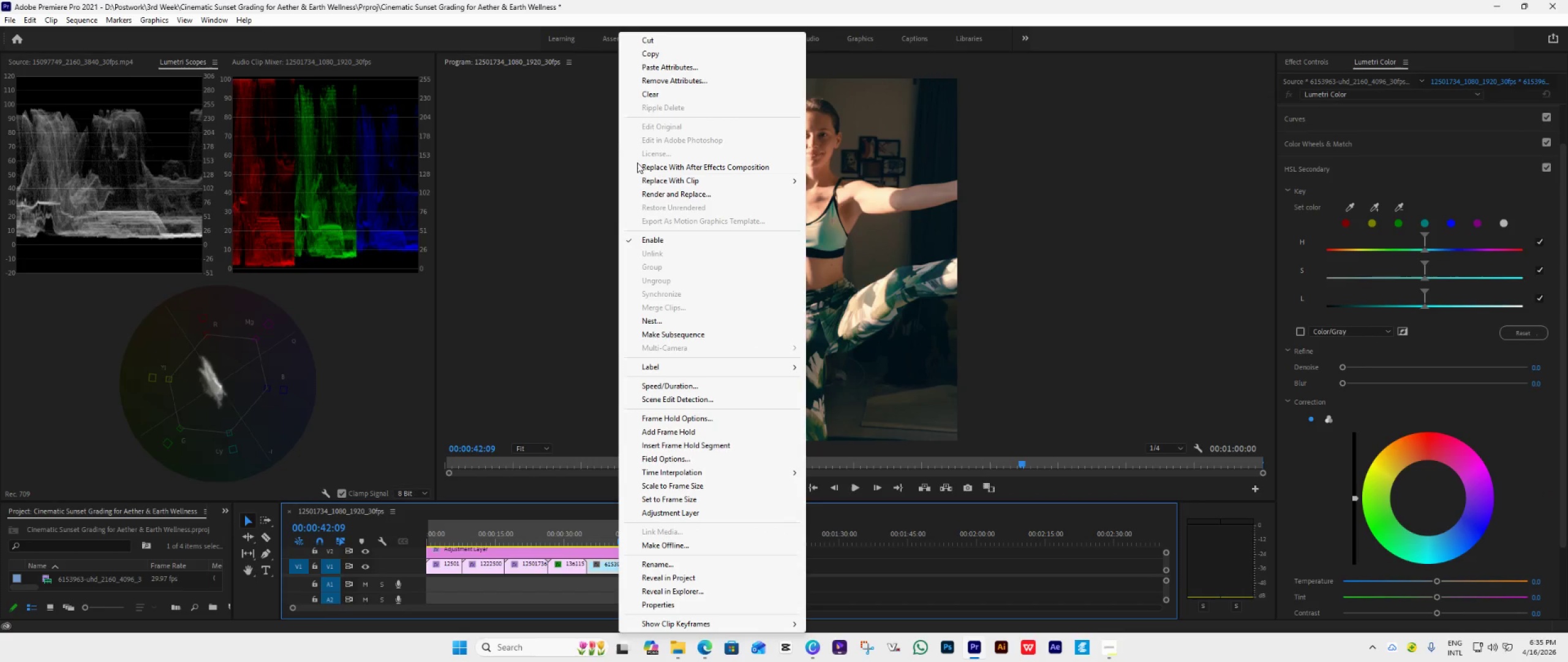 
left_click([671, 69])
 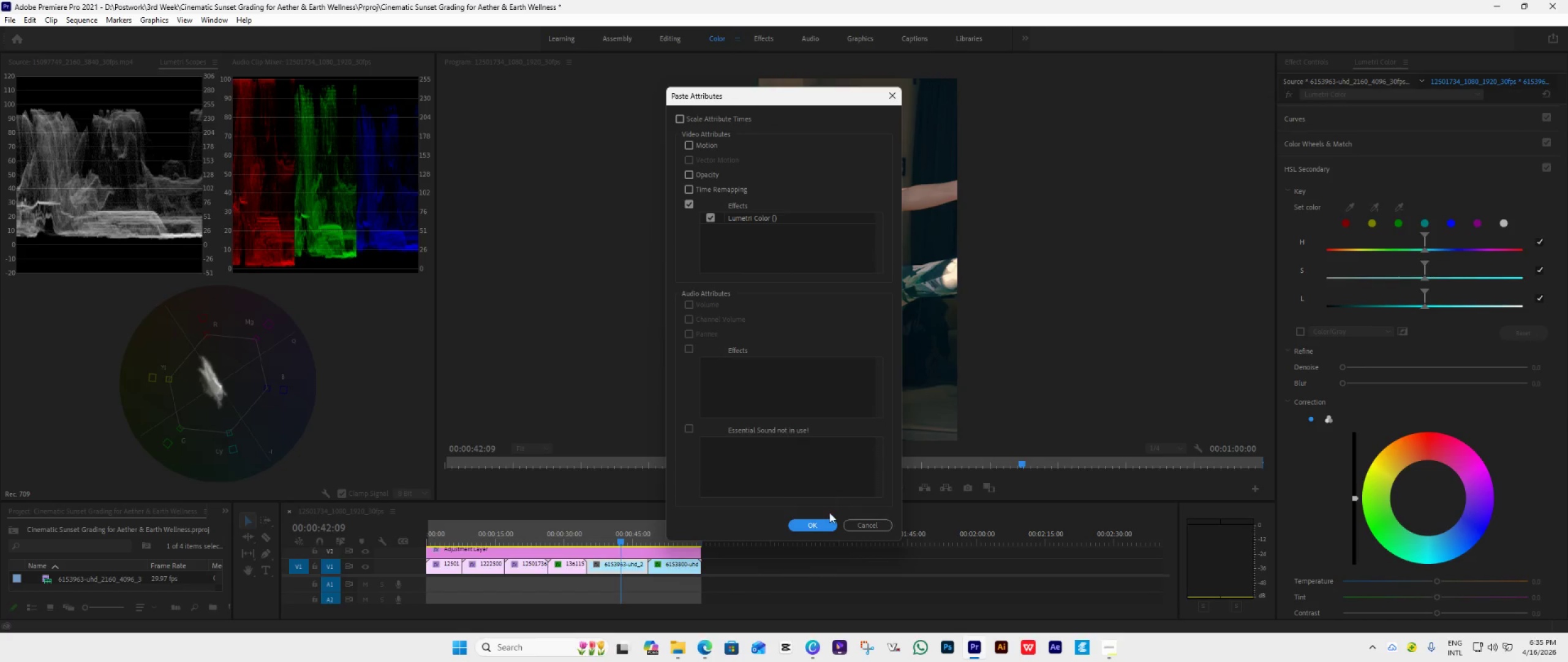 
left_click([823, 523])
 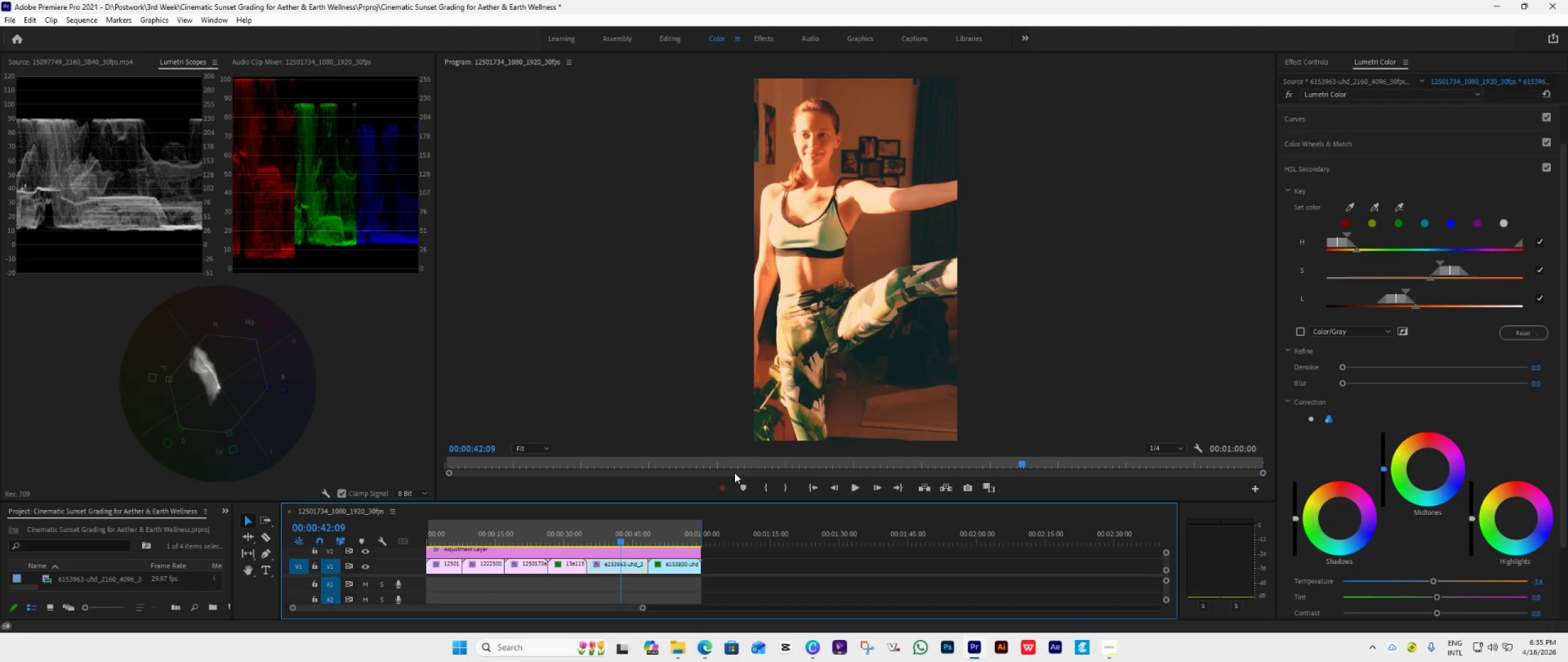 
wait(7.94)
 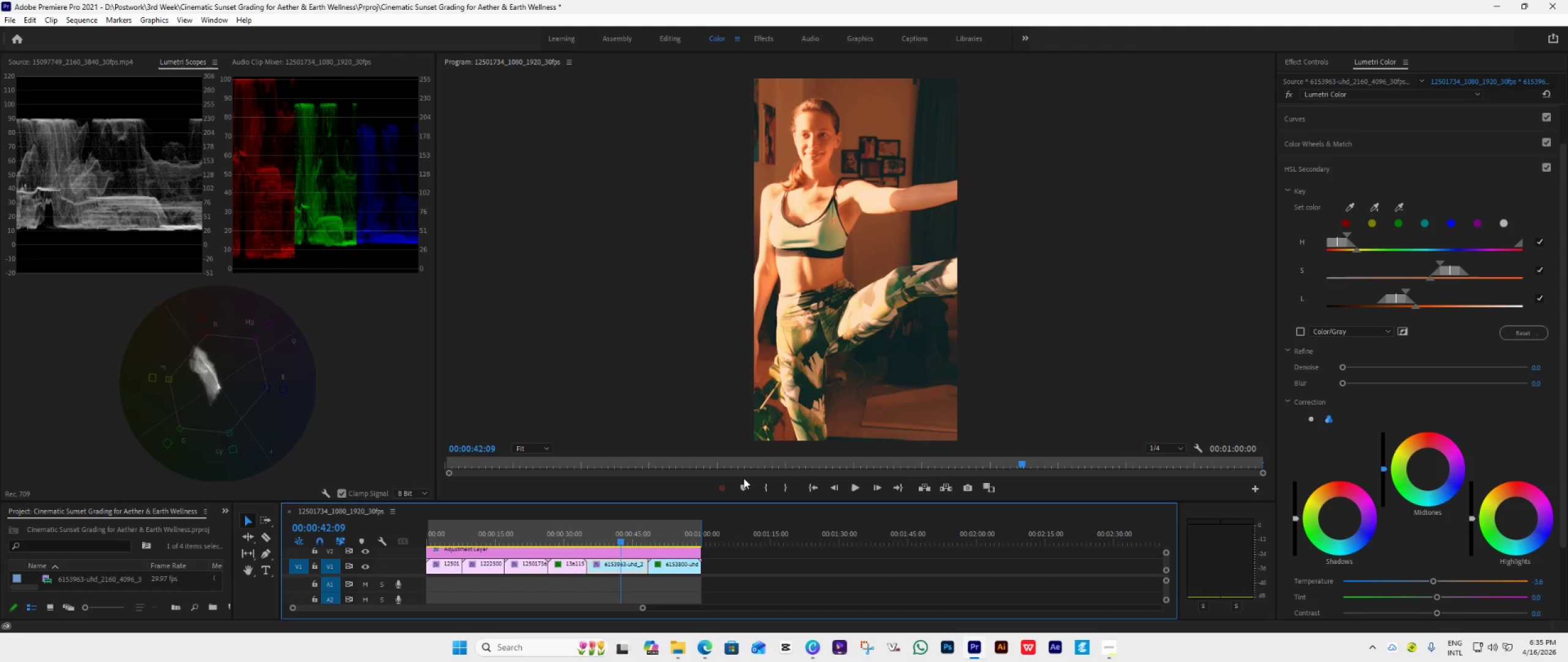 
left_click_drag(start_coordinate=[624, 538], to_coordinate=[637, 555])
 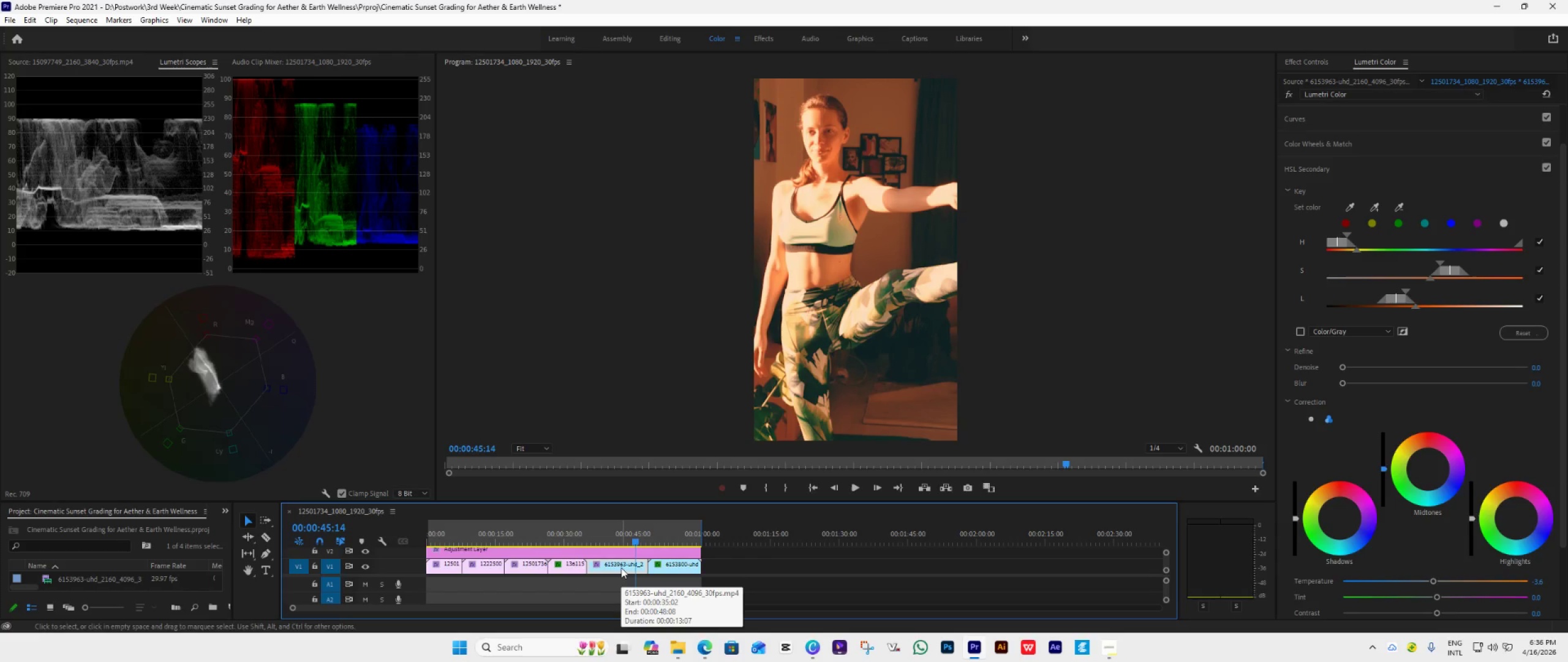 
wait(5.11)
 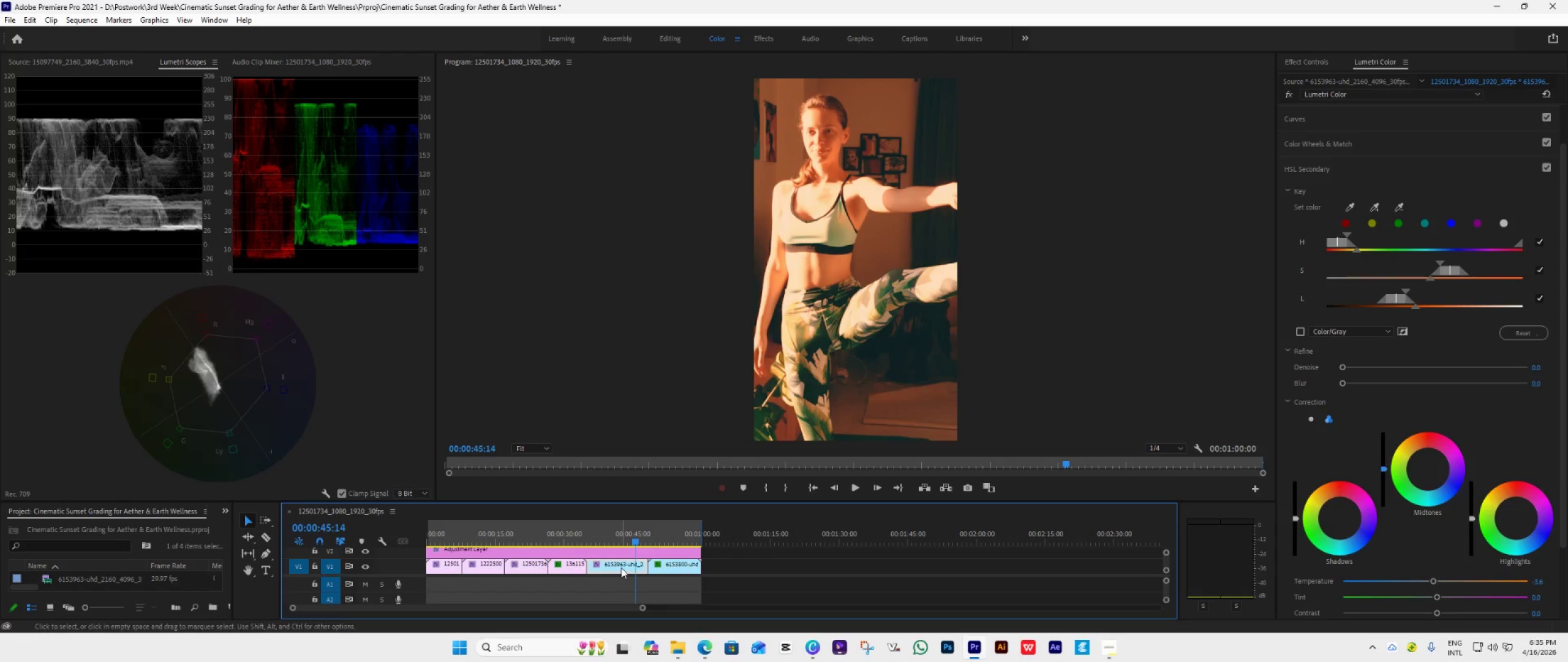 
double_click([621, 568])
 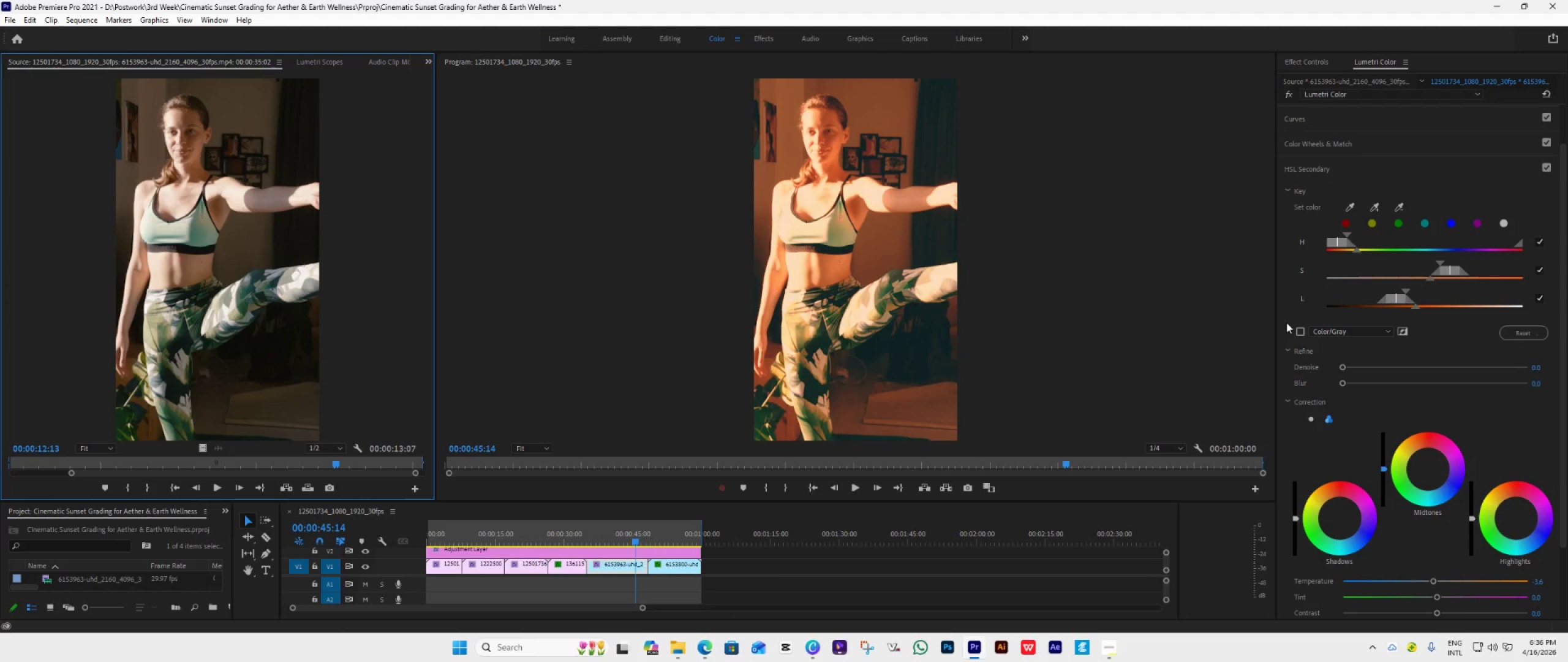 
left_click([1302, 332])
 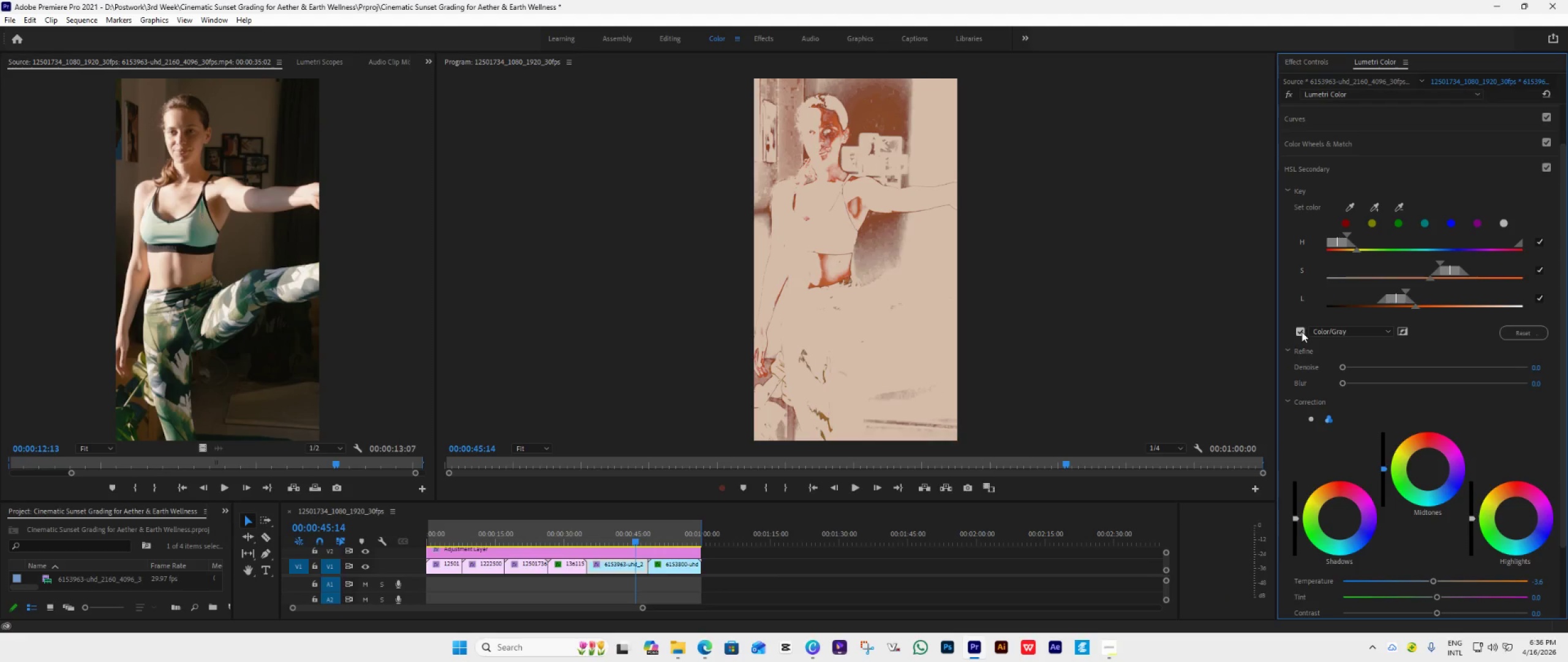 
left_click([1302, 332])
 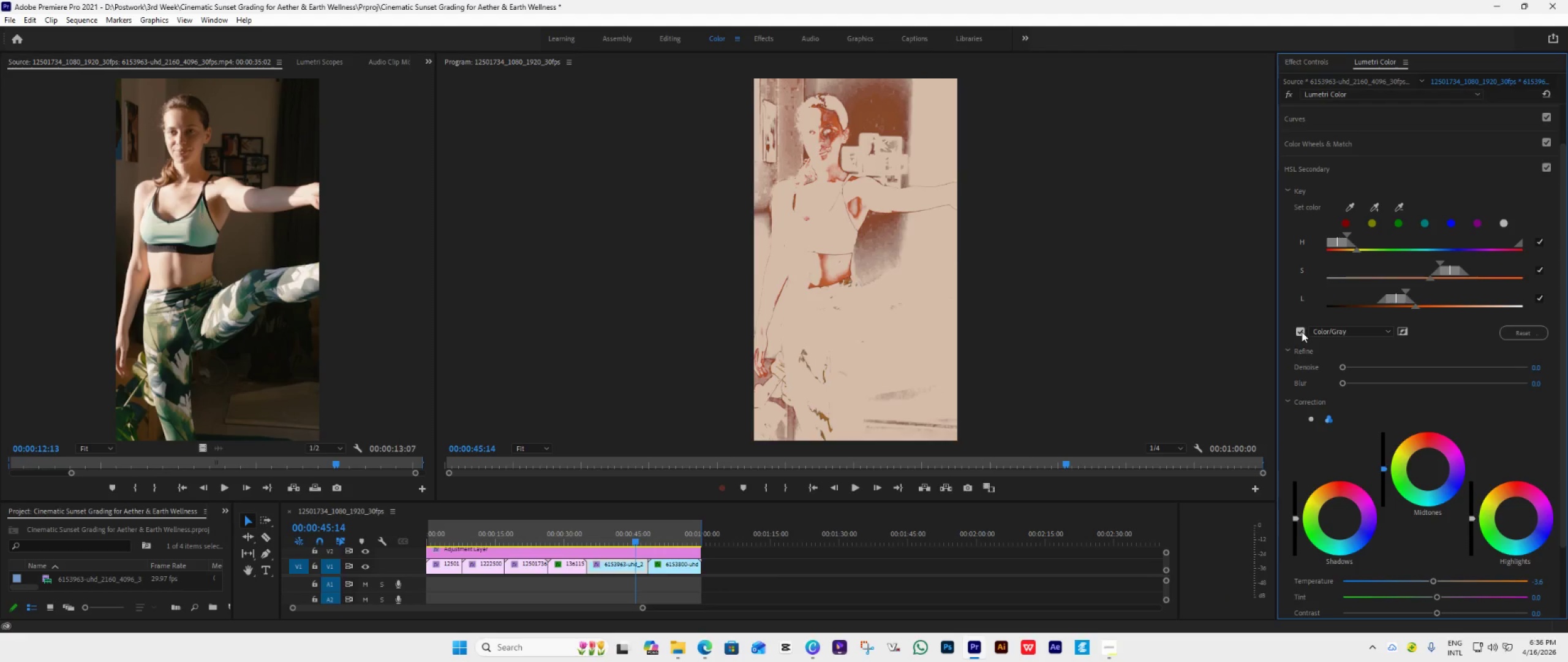 
left_click([1302, 332])
 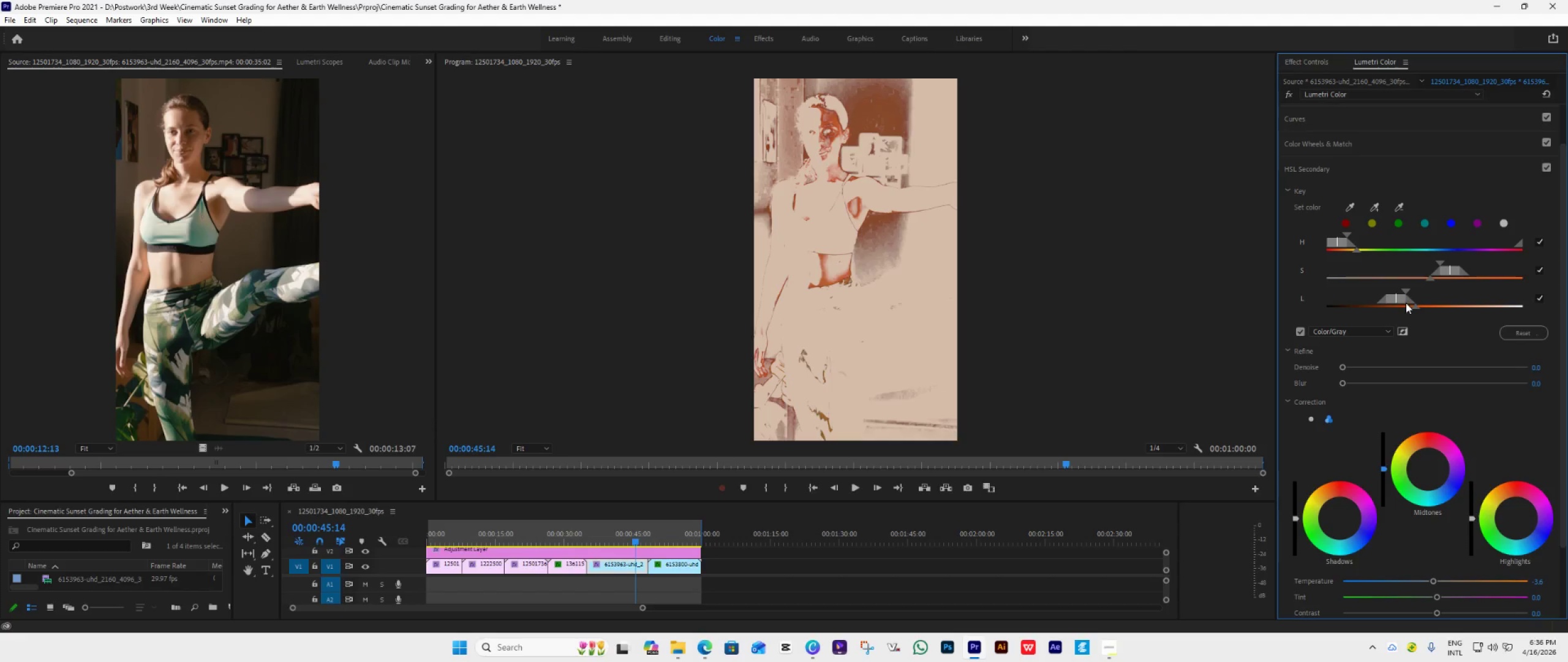 
double_click([1346, 209])
 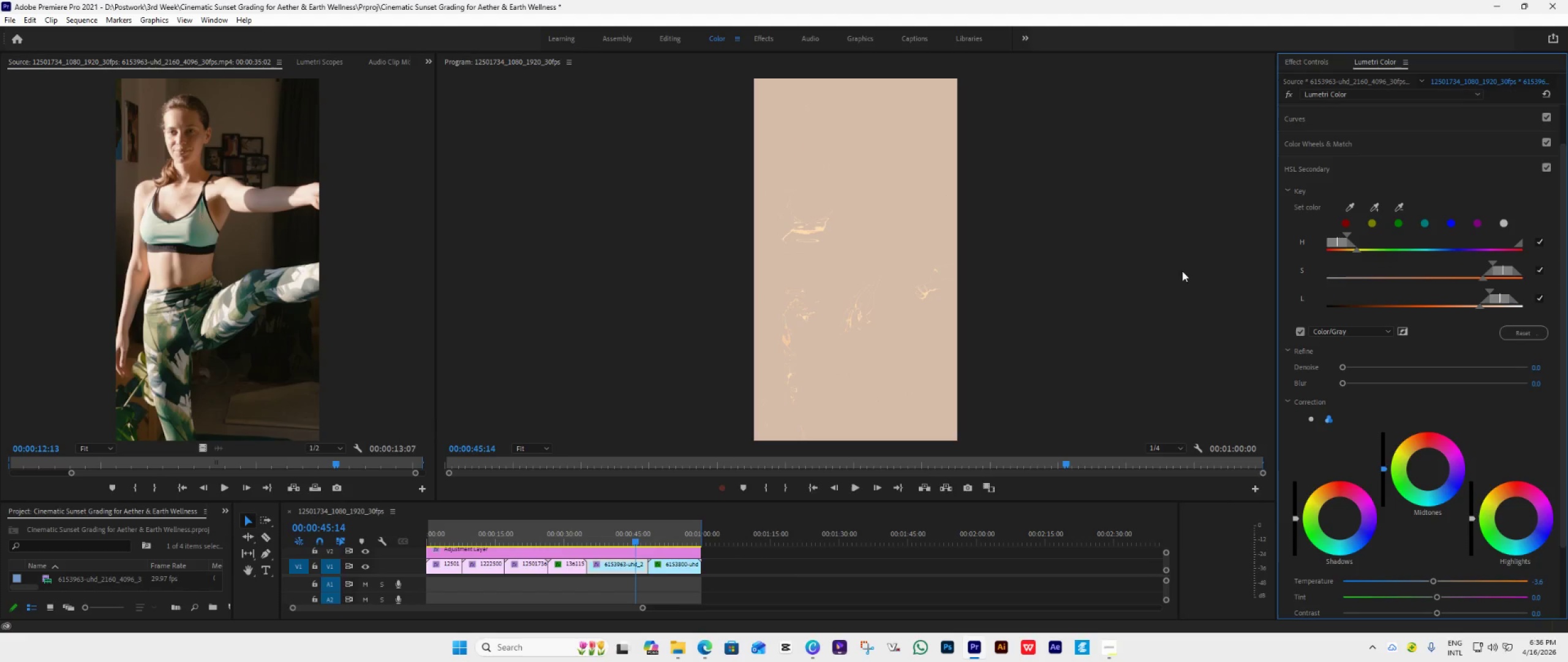 
left_click([1303, 332])
 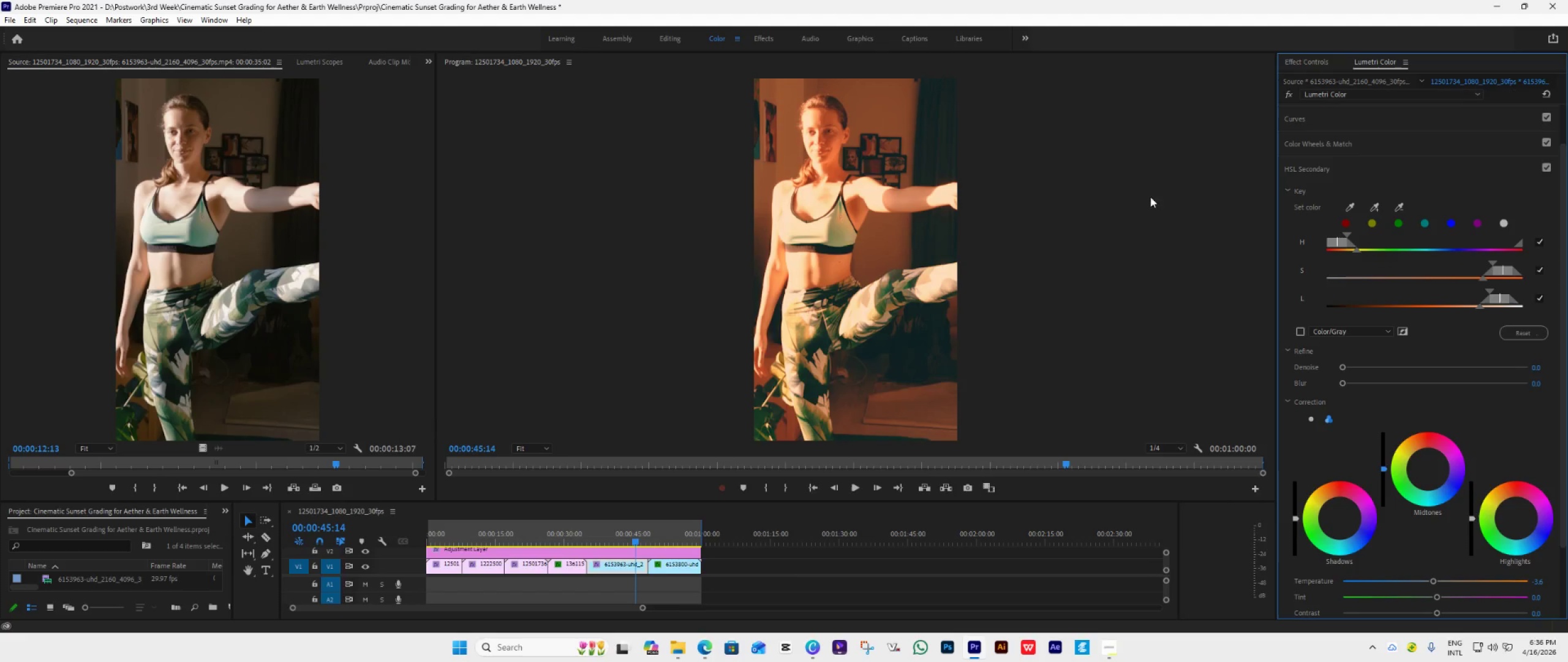 
left_click([1351, 205])
 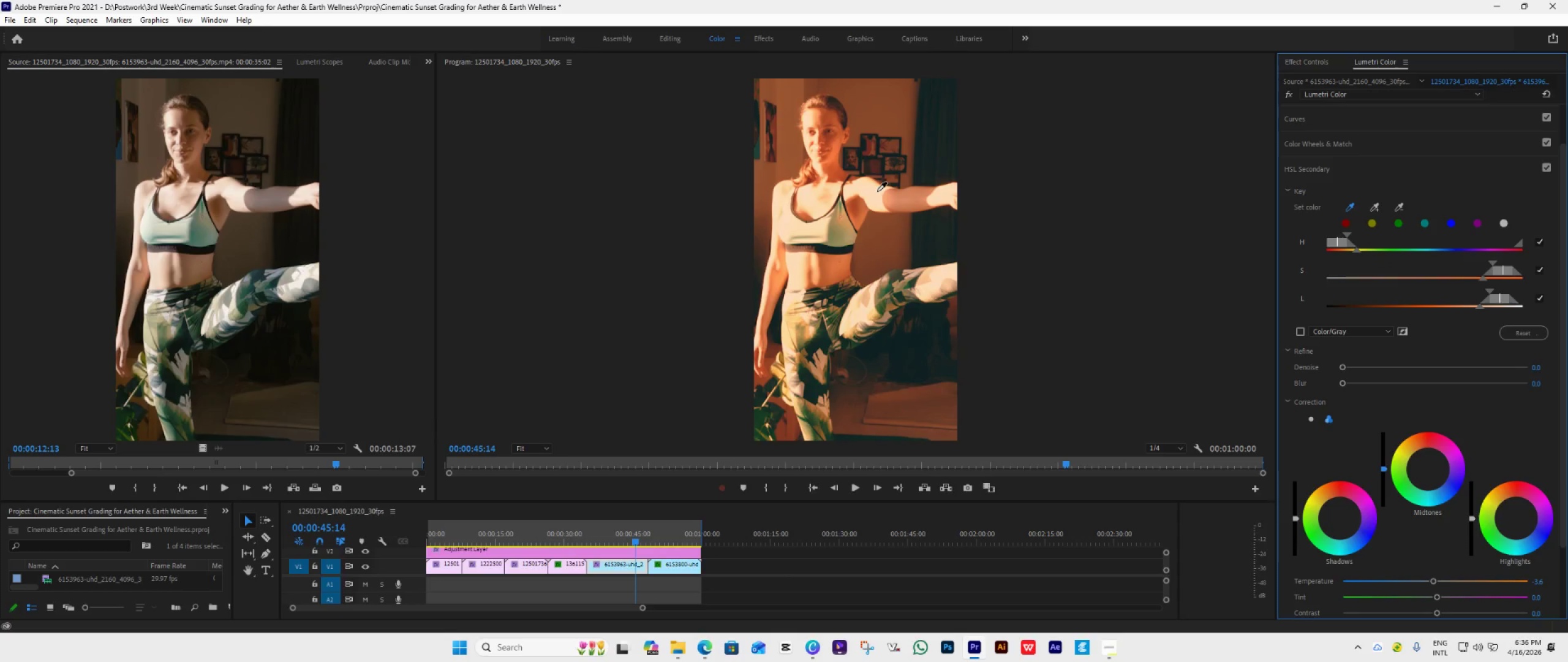 
left_click([865, 184])
 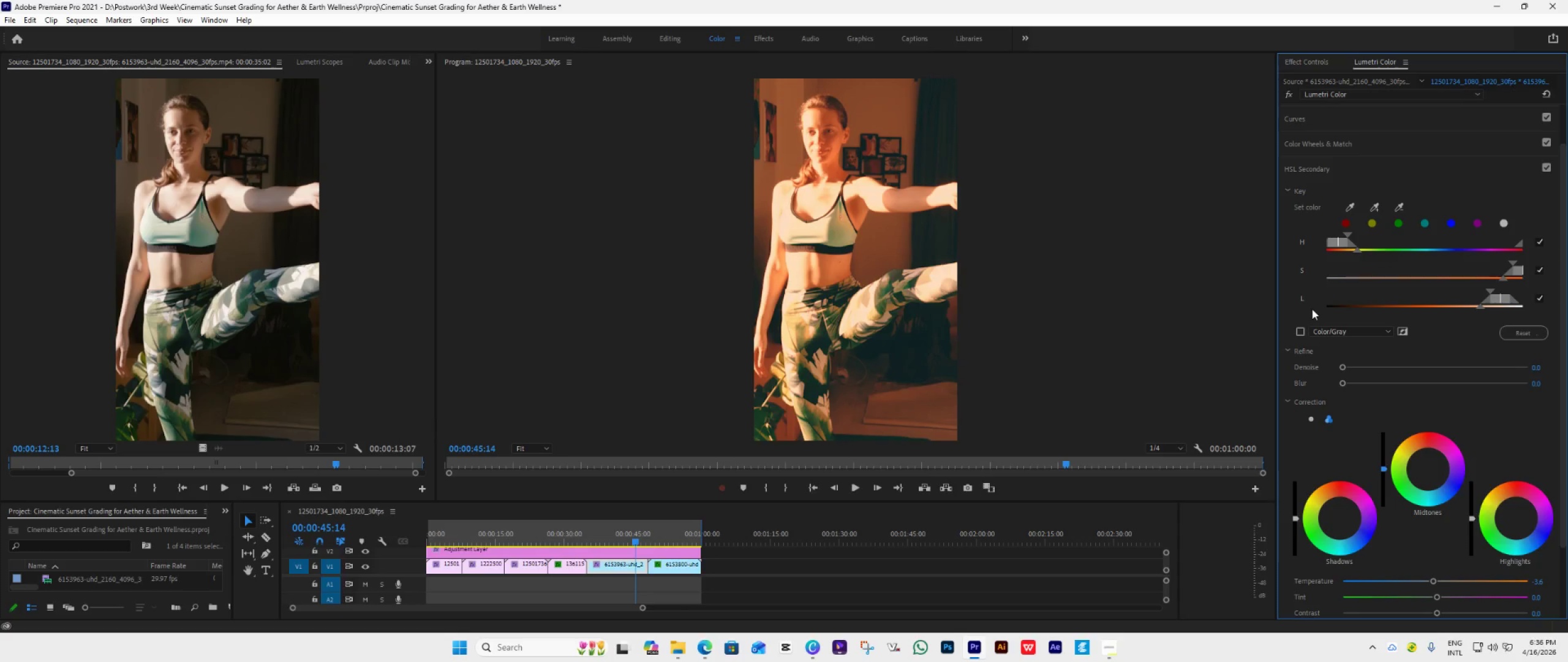 
left_click([1300, 330])
 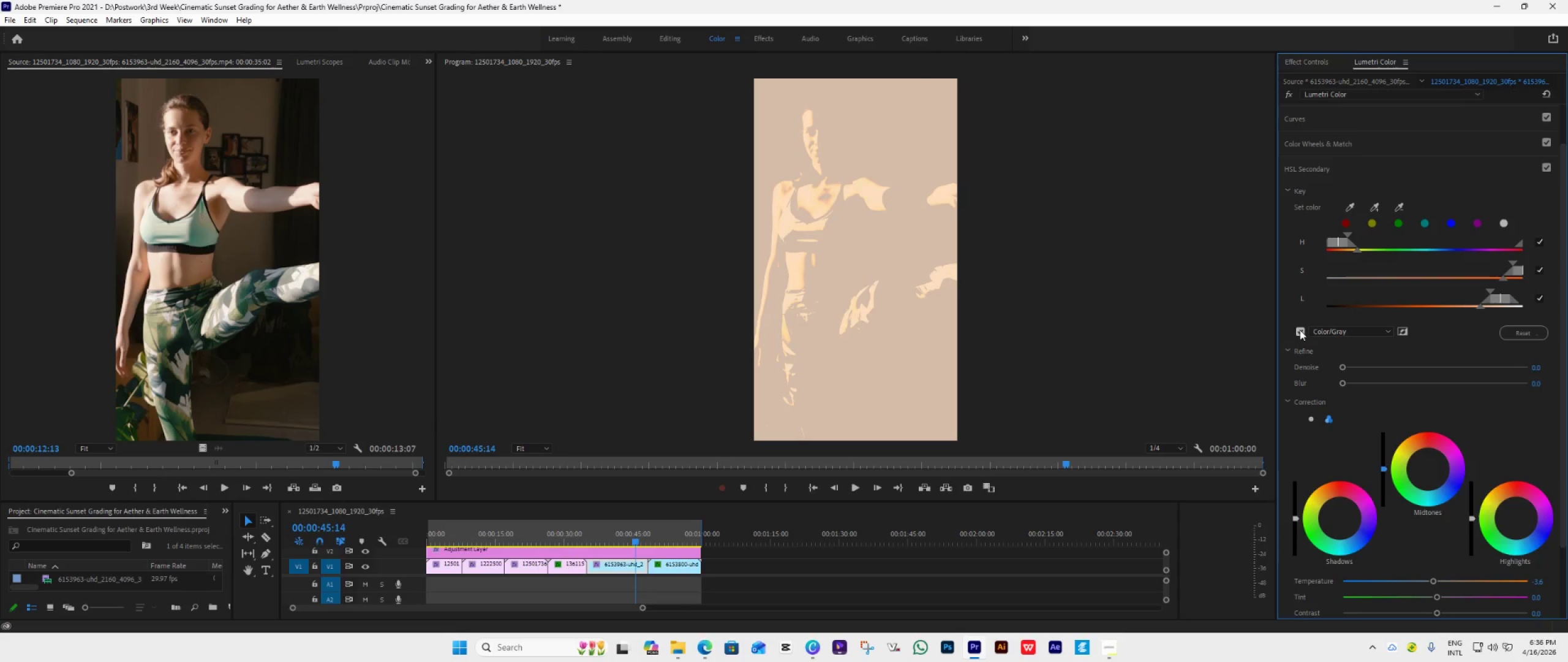 
left_click([1300, 330])
 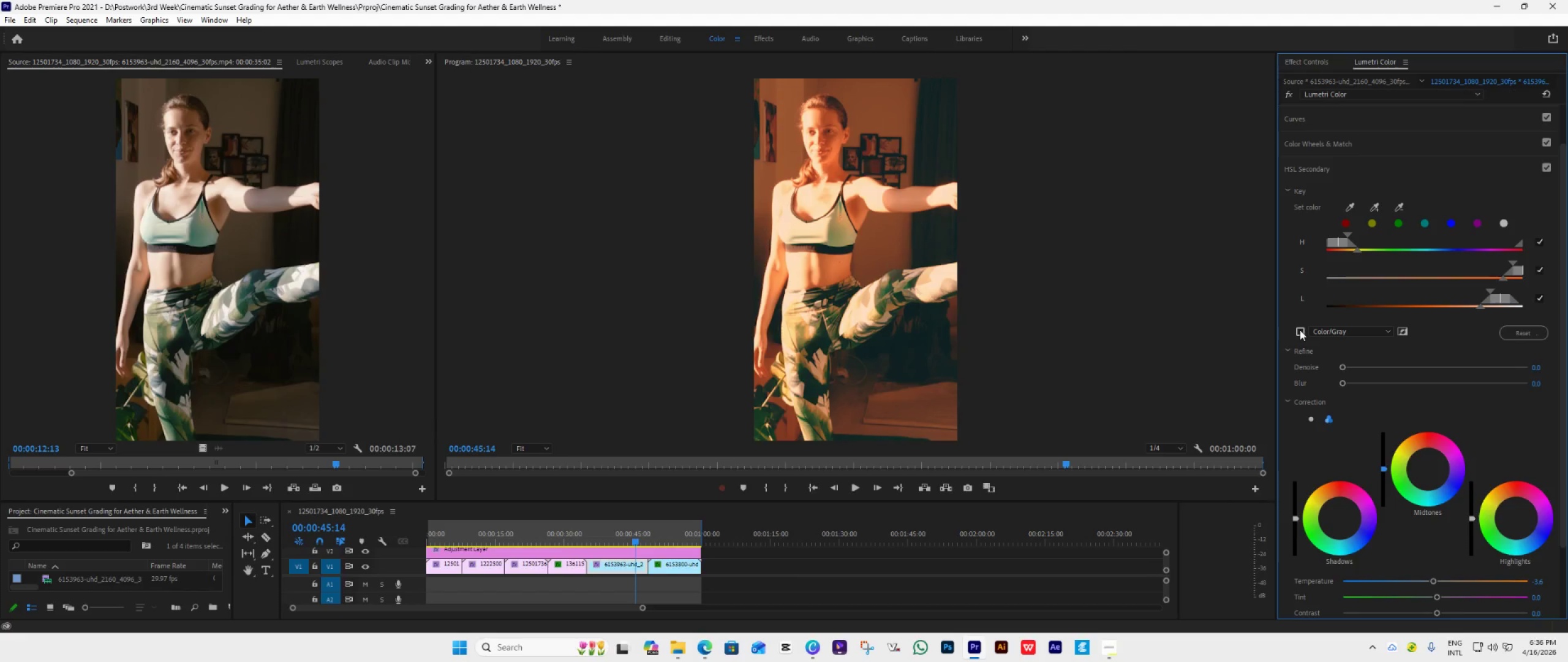 
wait(5.32)
 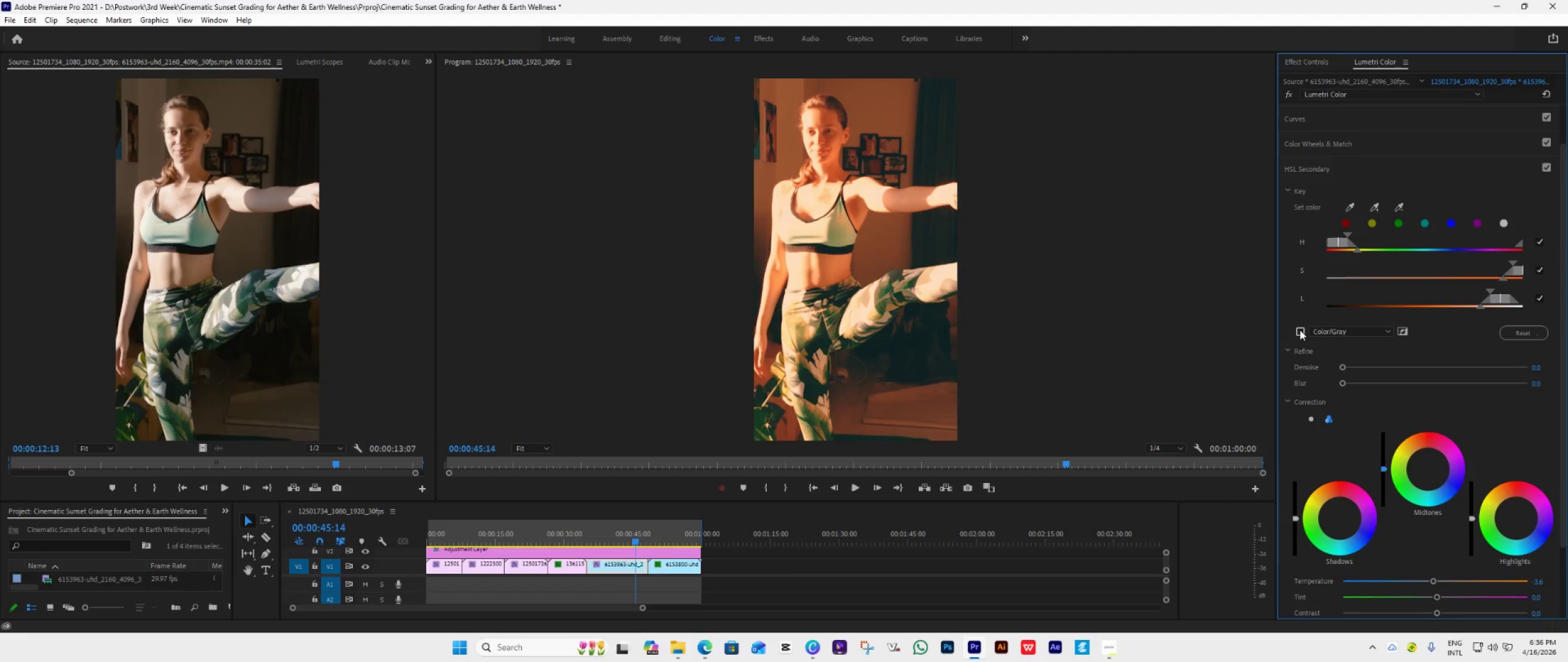 
left_click_drag(start_coordinate=[1435, 584], to_coordinate=[1427, 588])
 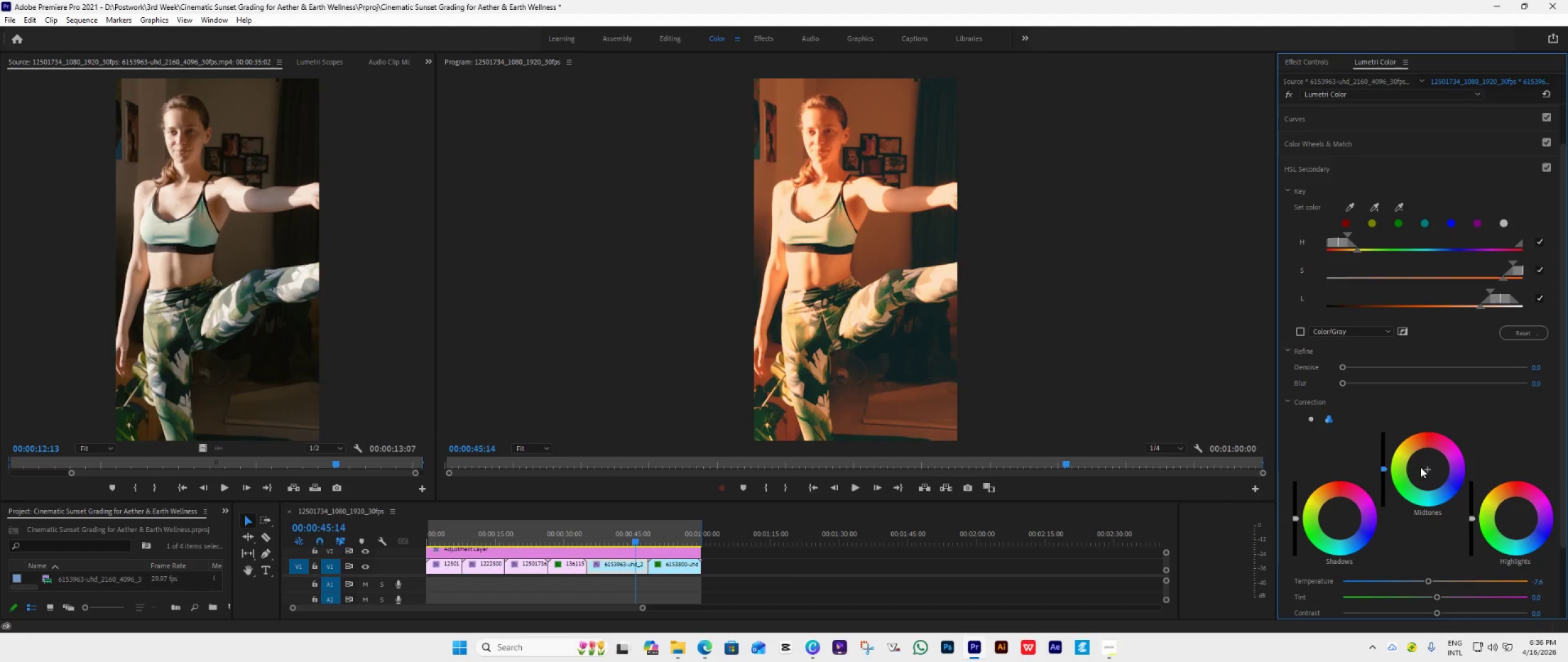 
left_click_drag(start_coordinate=[1428, 467], to_coordinate=[1441, 487])
 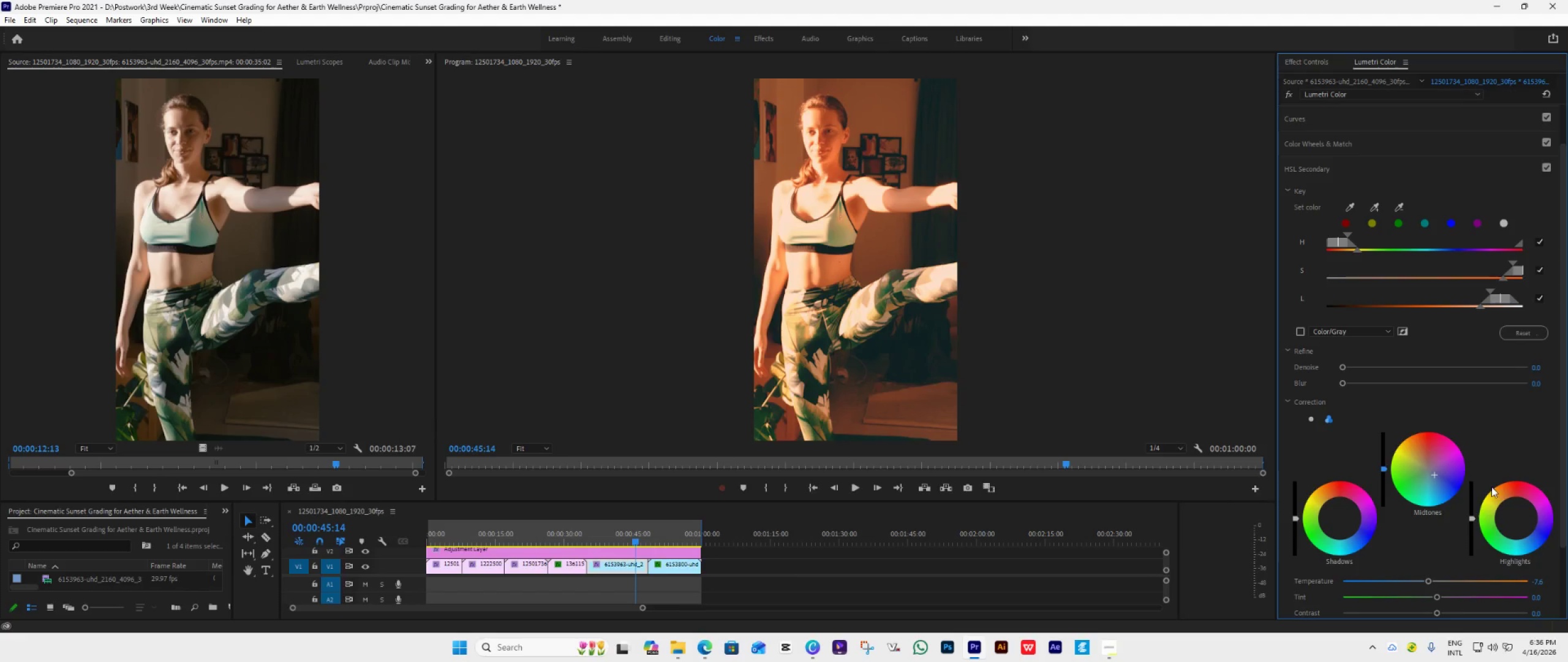 
left_click_drag(start_coordinate=[1513, 520], to_coordinate=[1546, 551])
 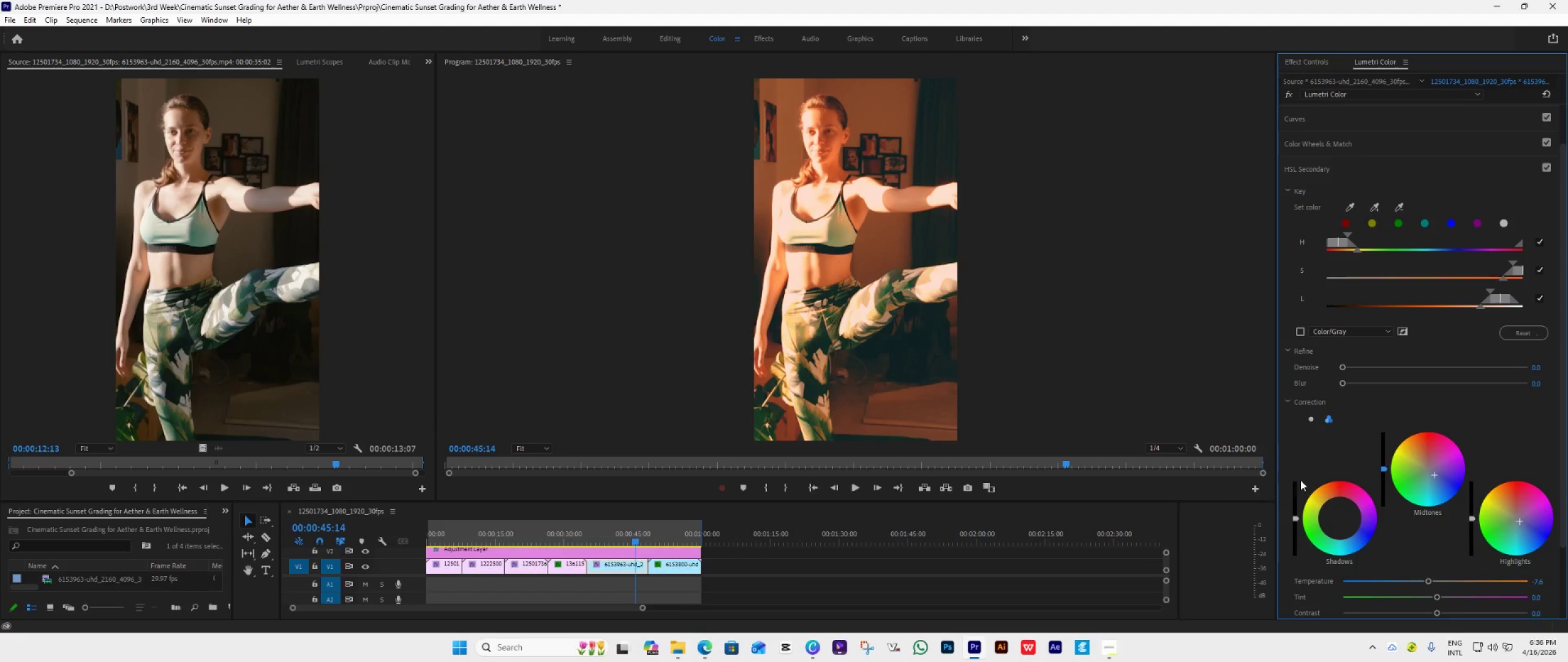 
left_click_drag(start_coordinate=[1343, 520], to_coordinate=[1376, 566])
 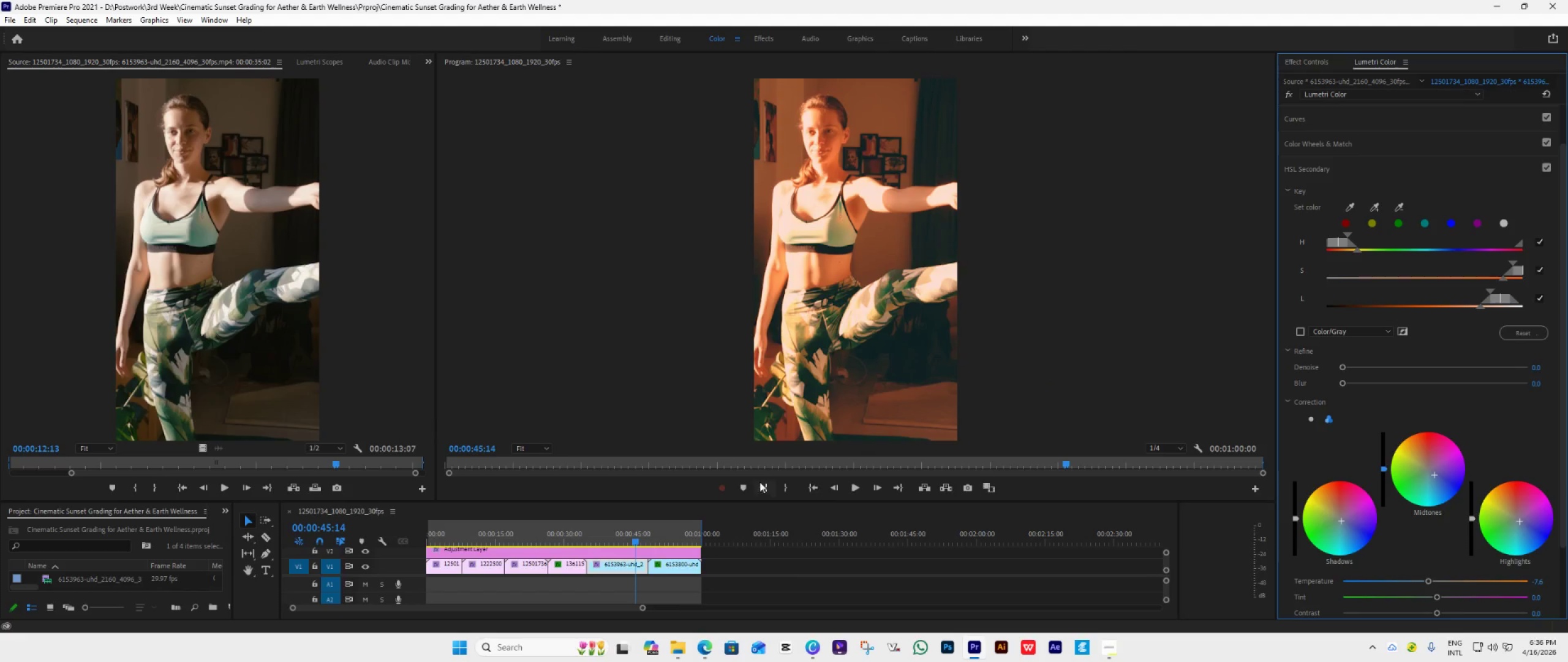 
left_click_drag(start_coordinate=[638, 541], to_coordinate=[643, 537])
 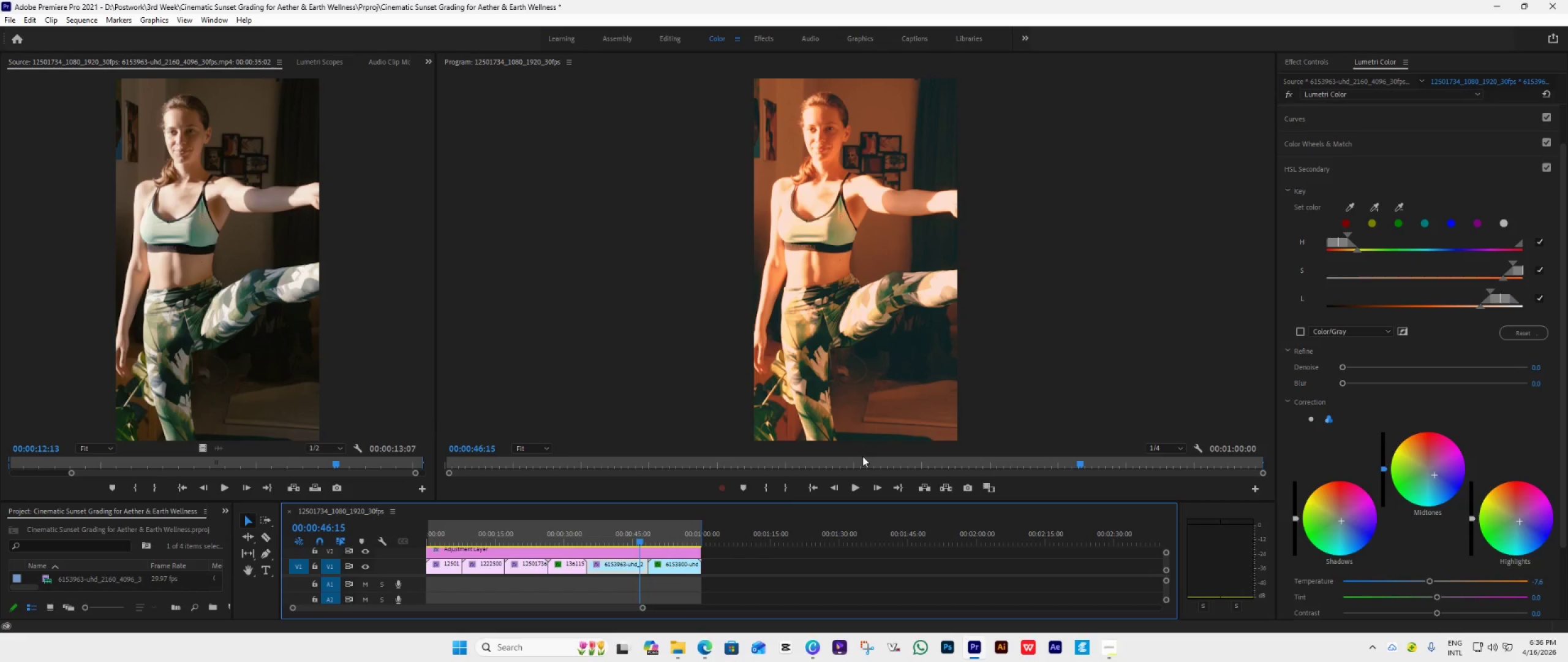 
key(Space)
 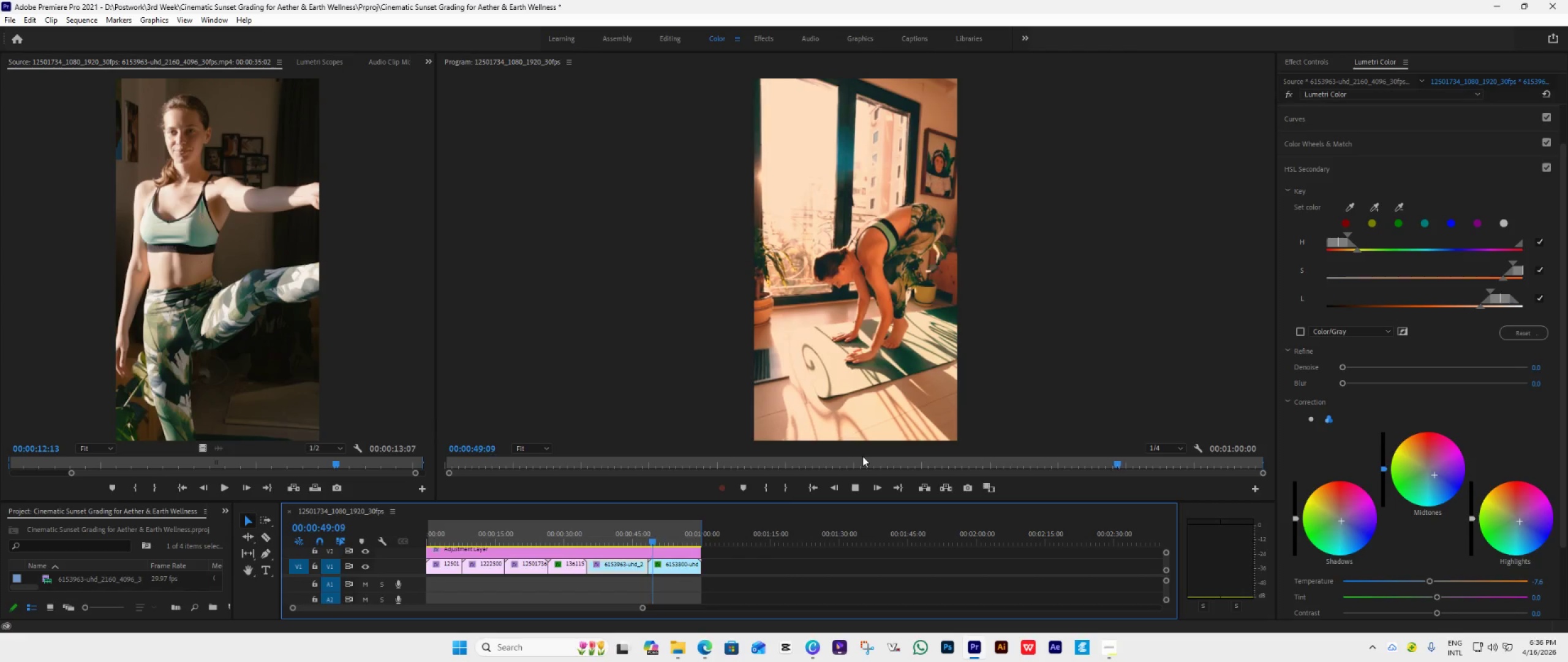 
key(Space)
 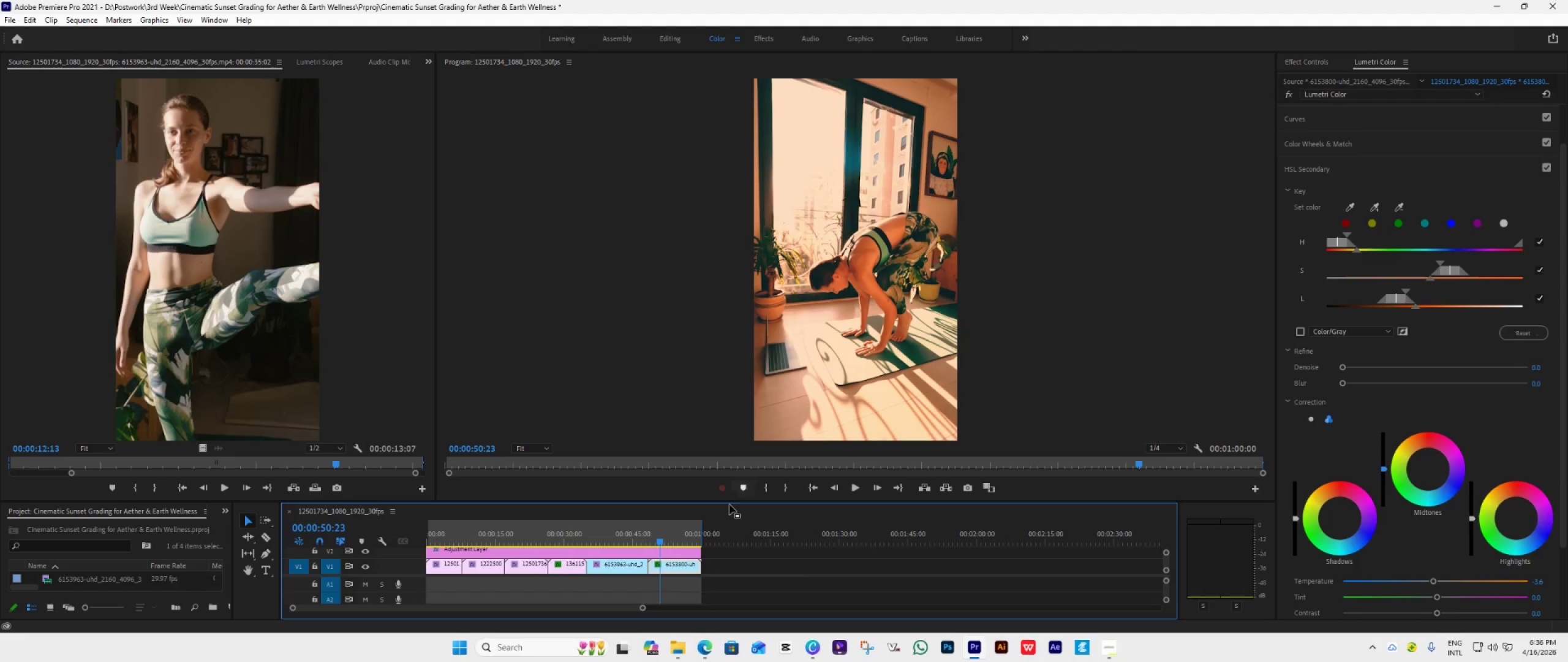 
left_click_drag(start_coordinate=[659, 540], to_coordinate=[622, 548])
 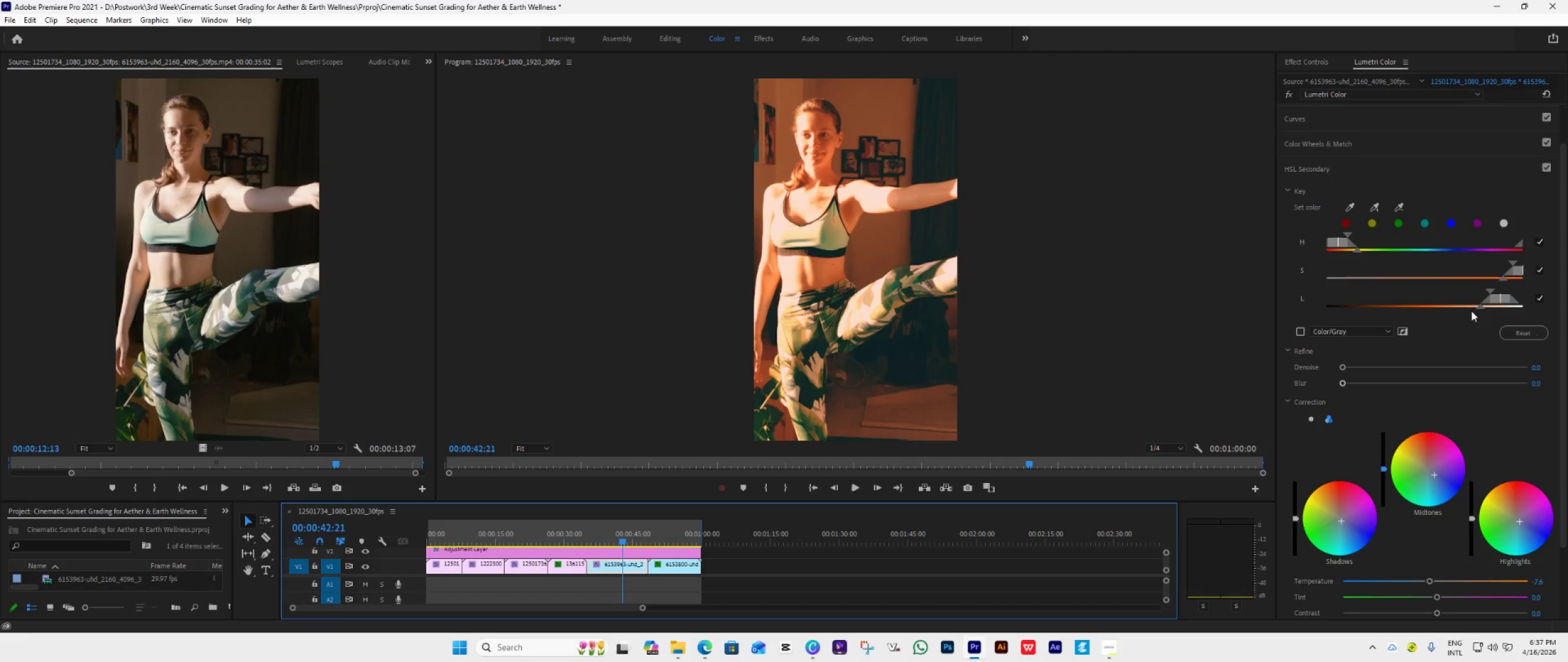 
wait(5.59)
 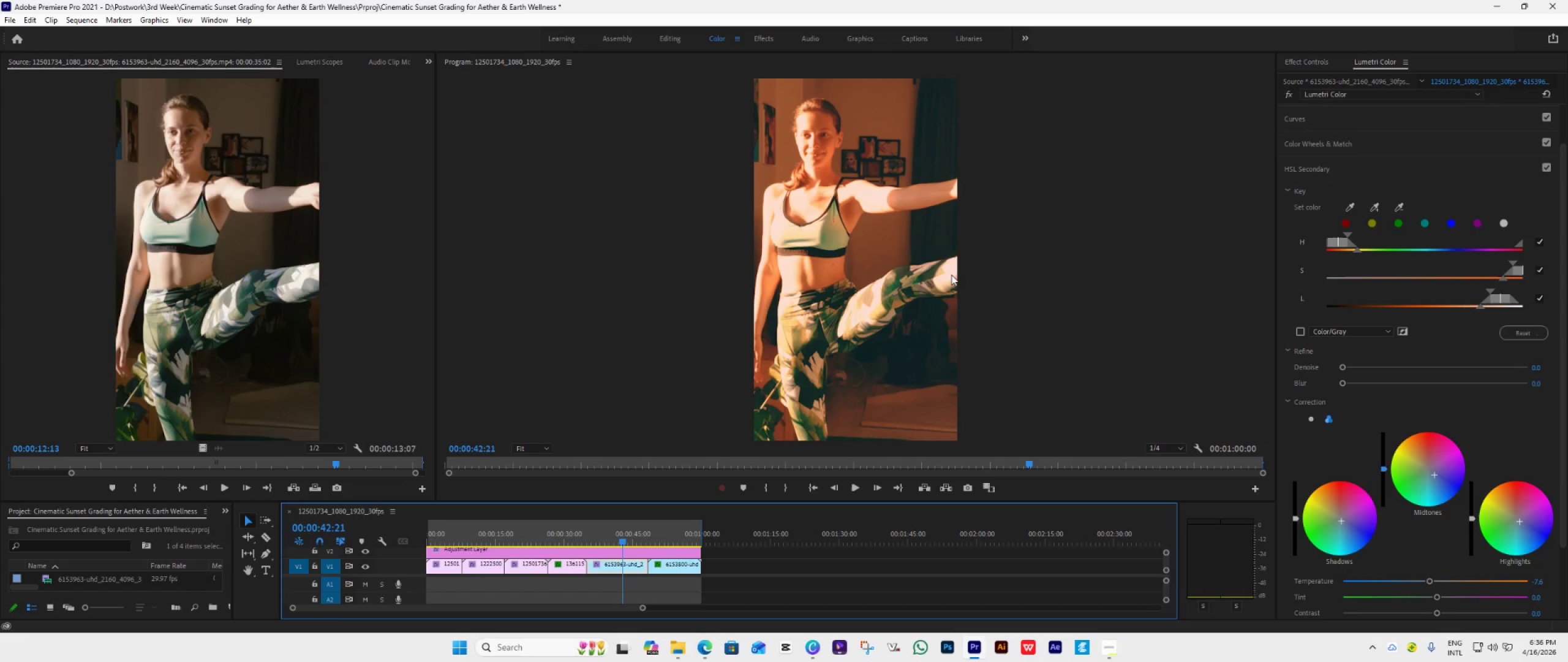 
left_click([1298, 332])
 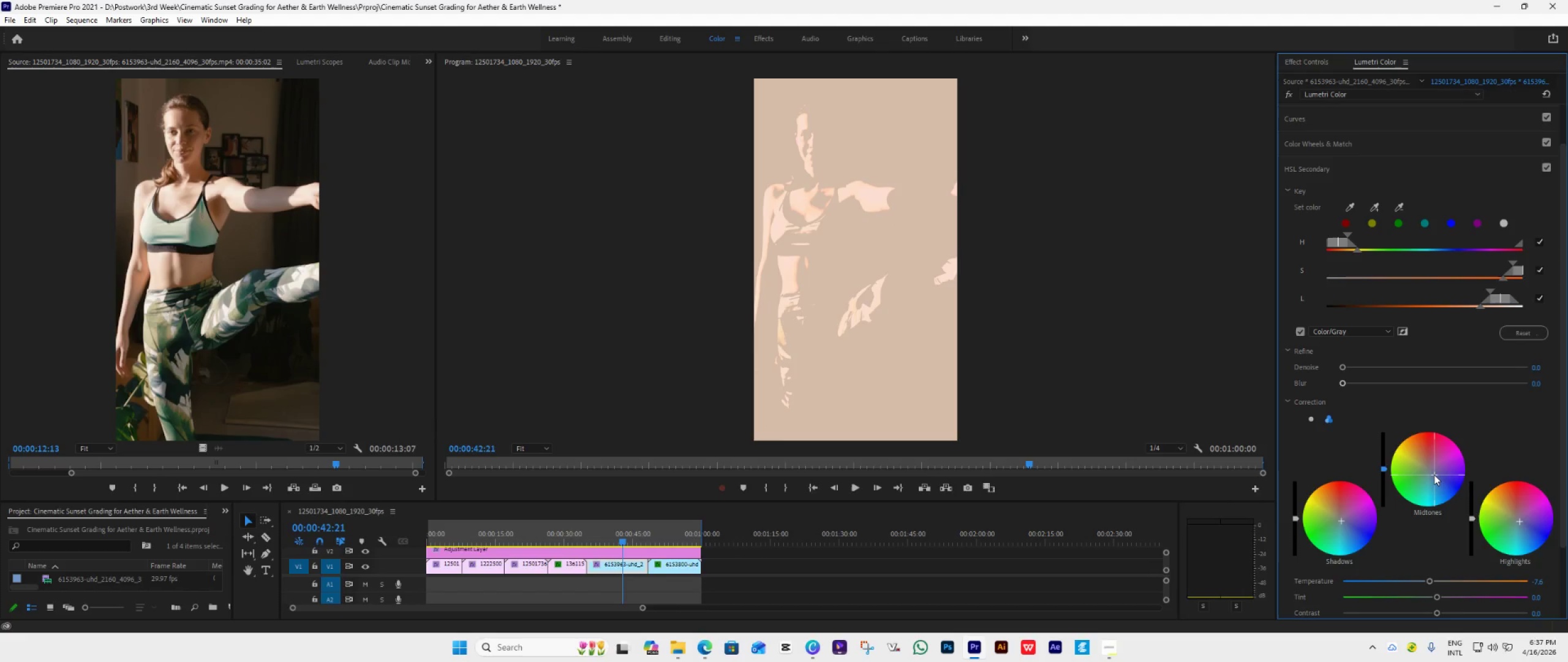 
scroll: coordinate [1420, 554], scroll_direction: down, amount: 1.0
 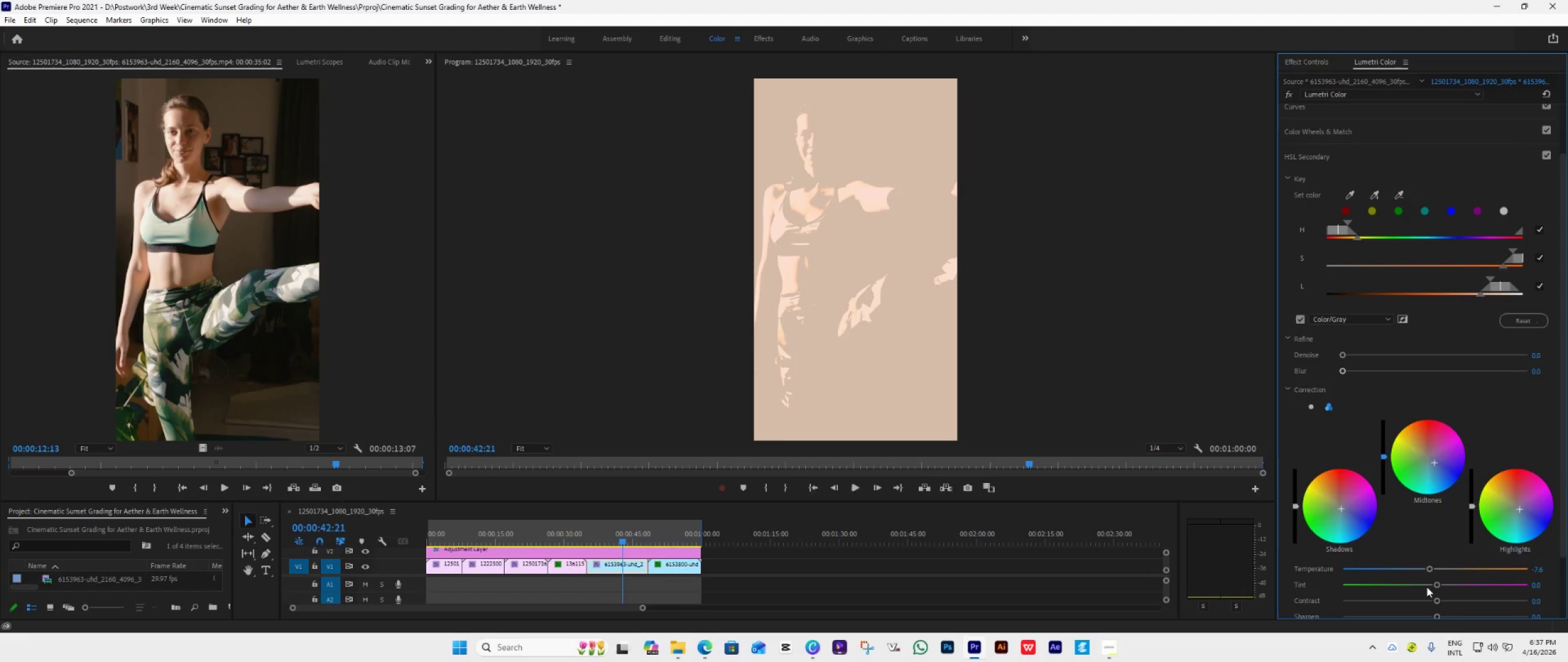 
left_click_drag(start_coordinate=[1435, 587], to_coordinate=[1430, 591])
 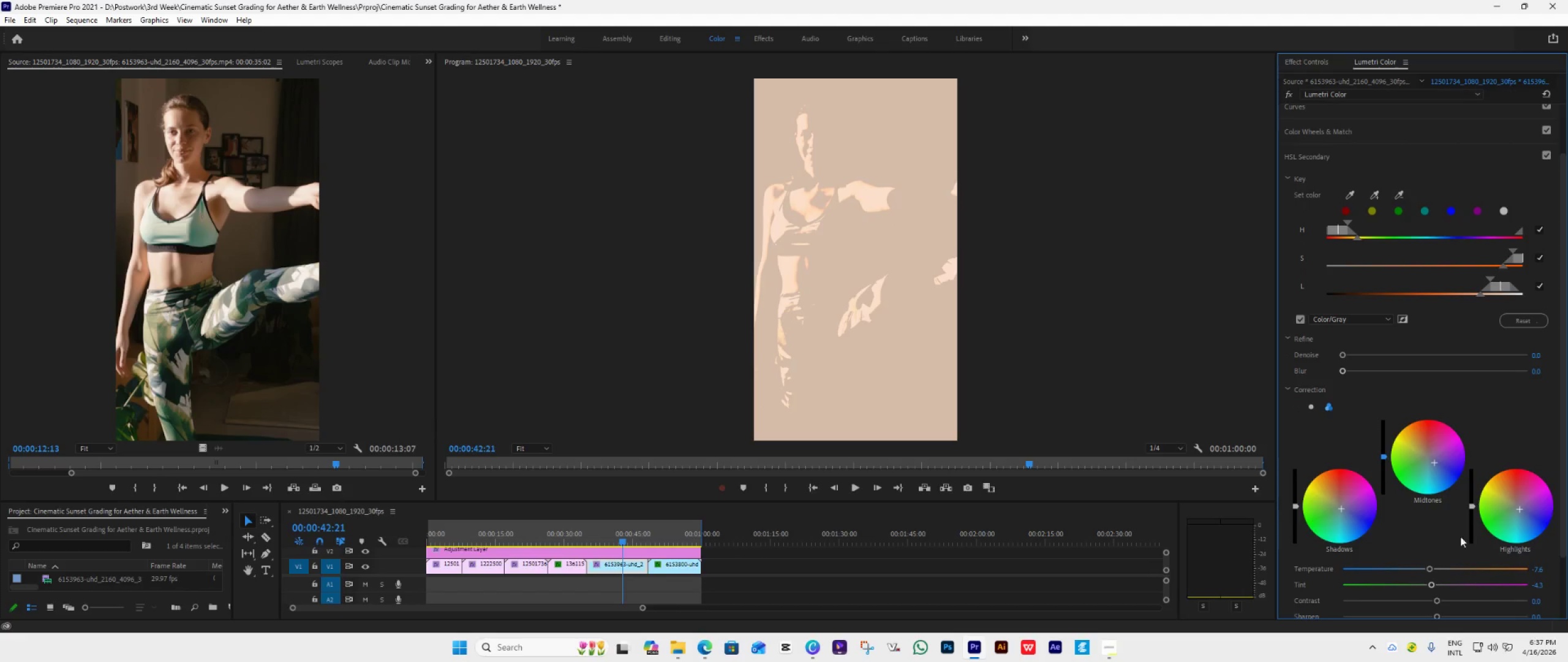 
left_click_drag(start_coordinate=[1472, 503], to_coordinate=[1477, 587])
 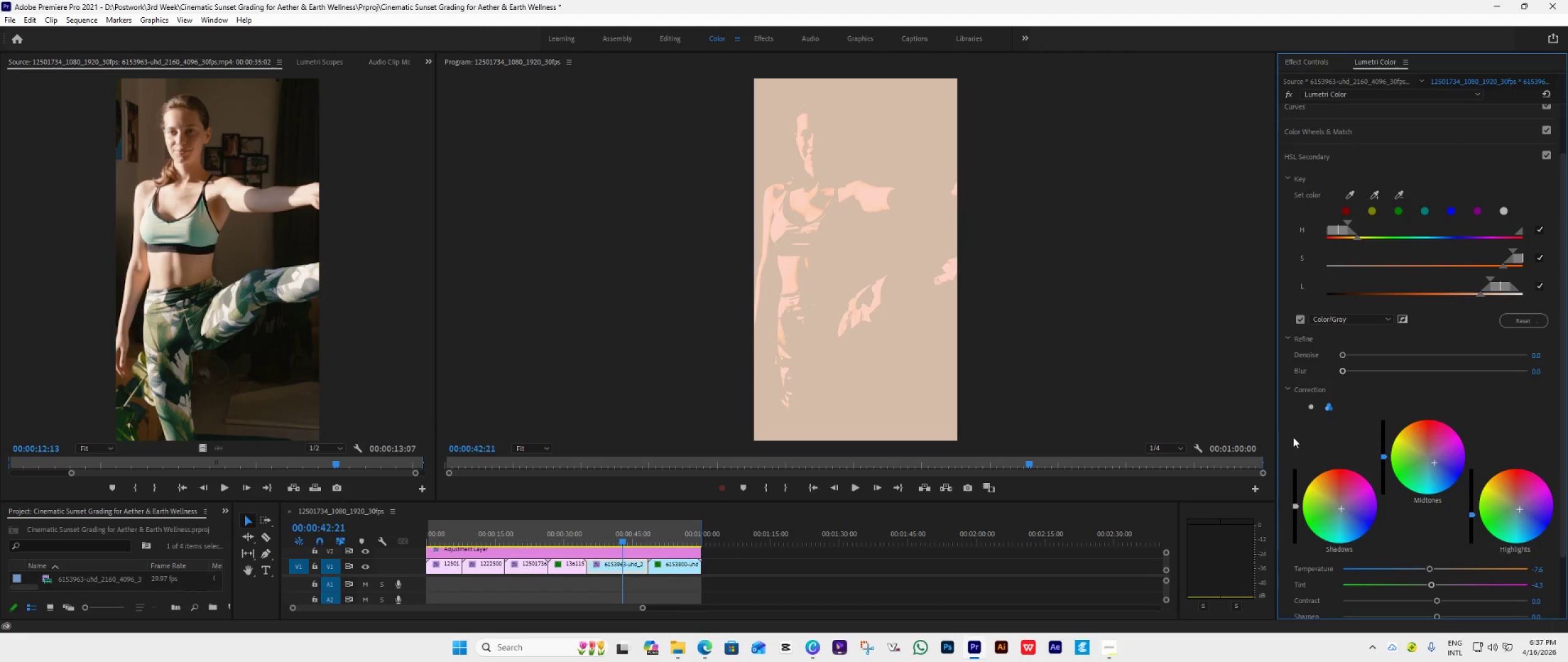 
left_click([1297, 322])
 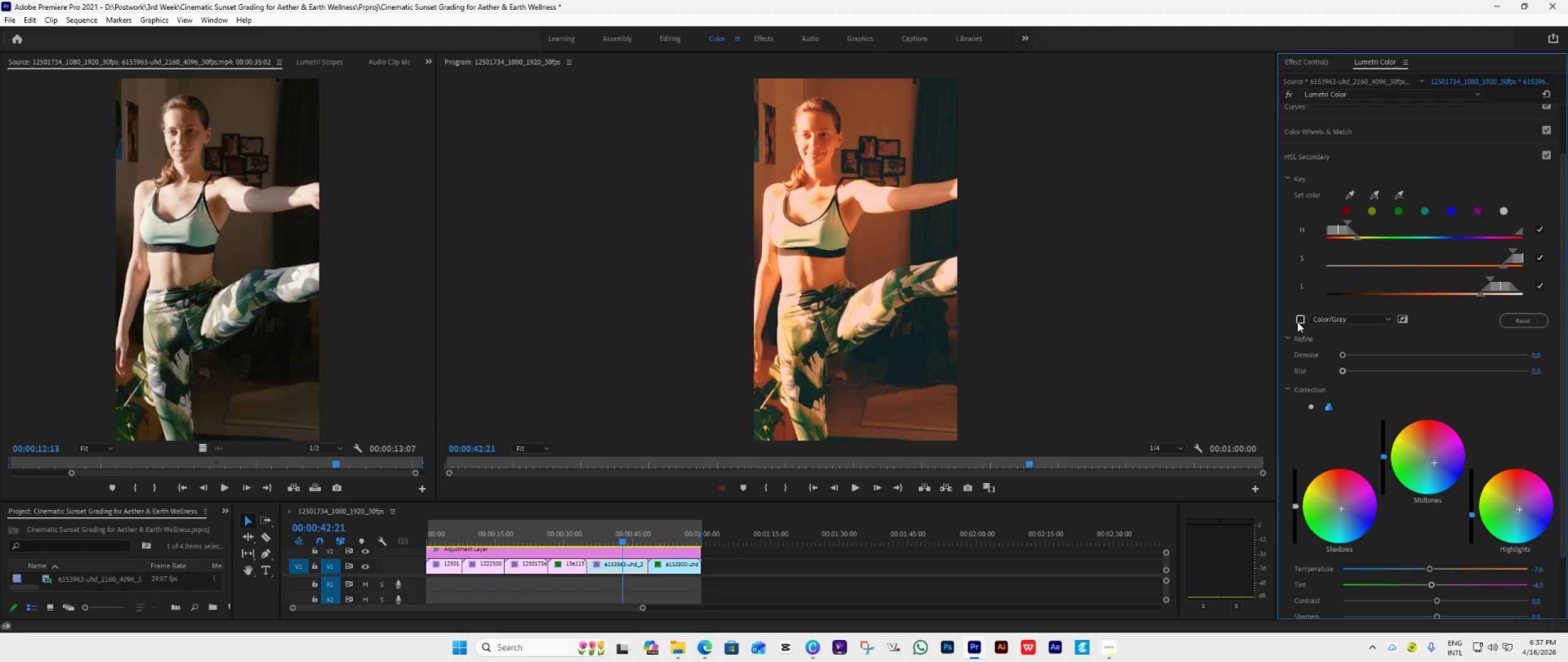 
wait(6.21)
 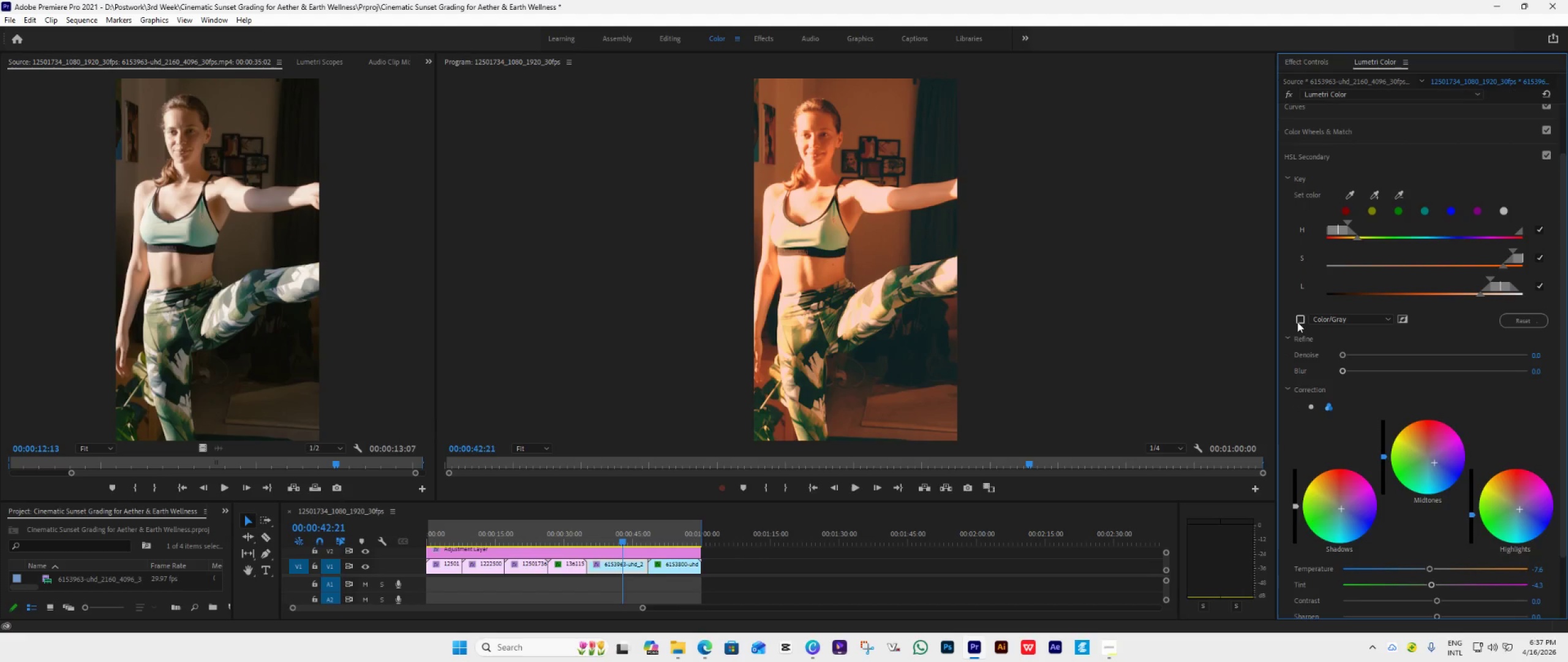 
double_click([1297, 322])
 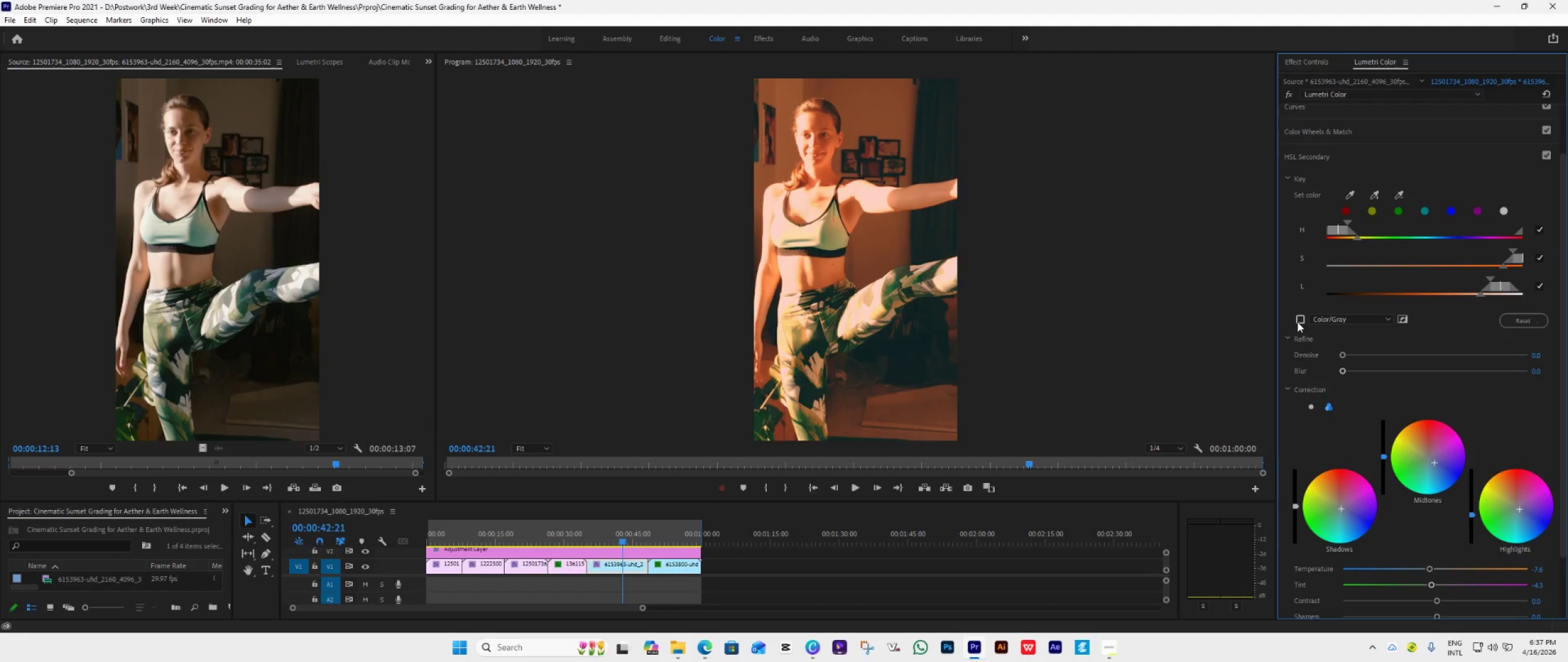 
left_click([1297, 322])
 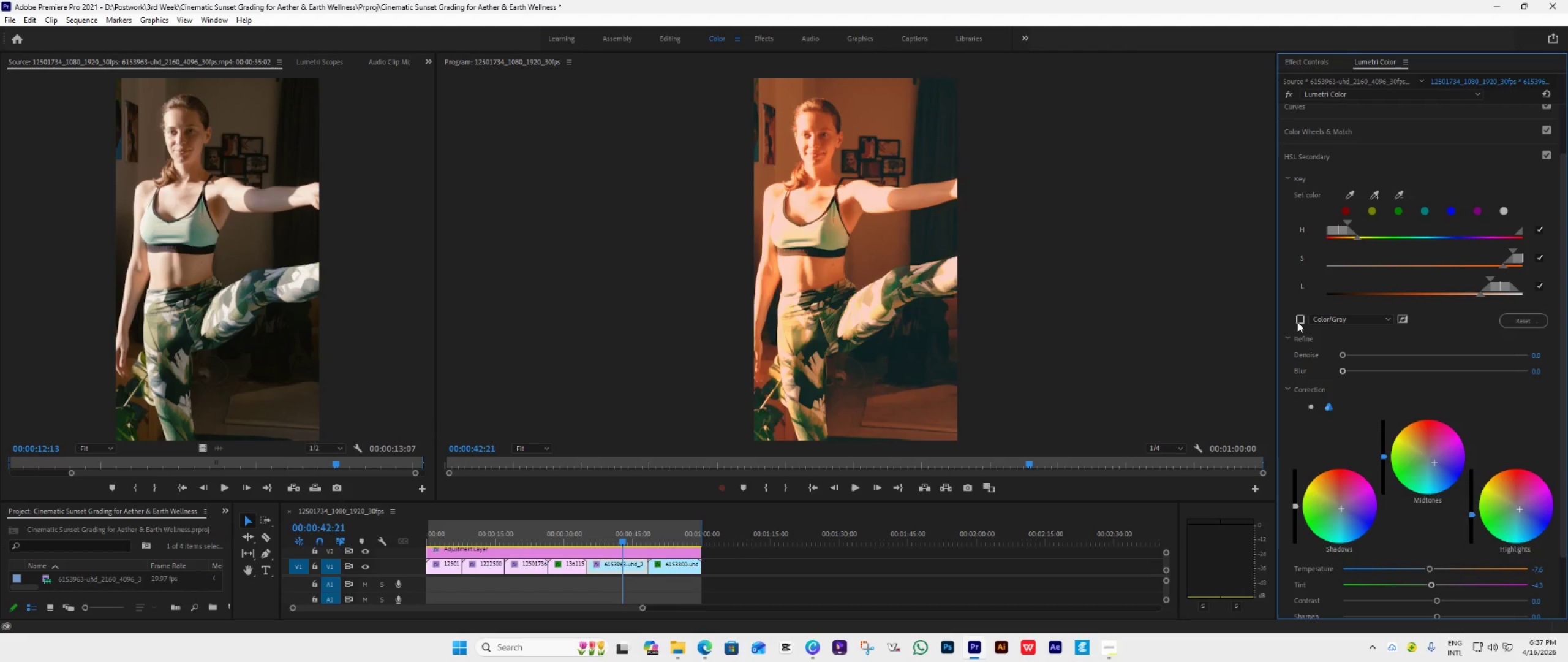 
left_click([1297, 322])
 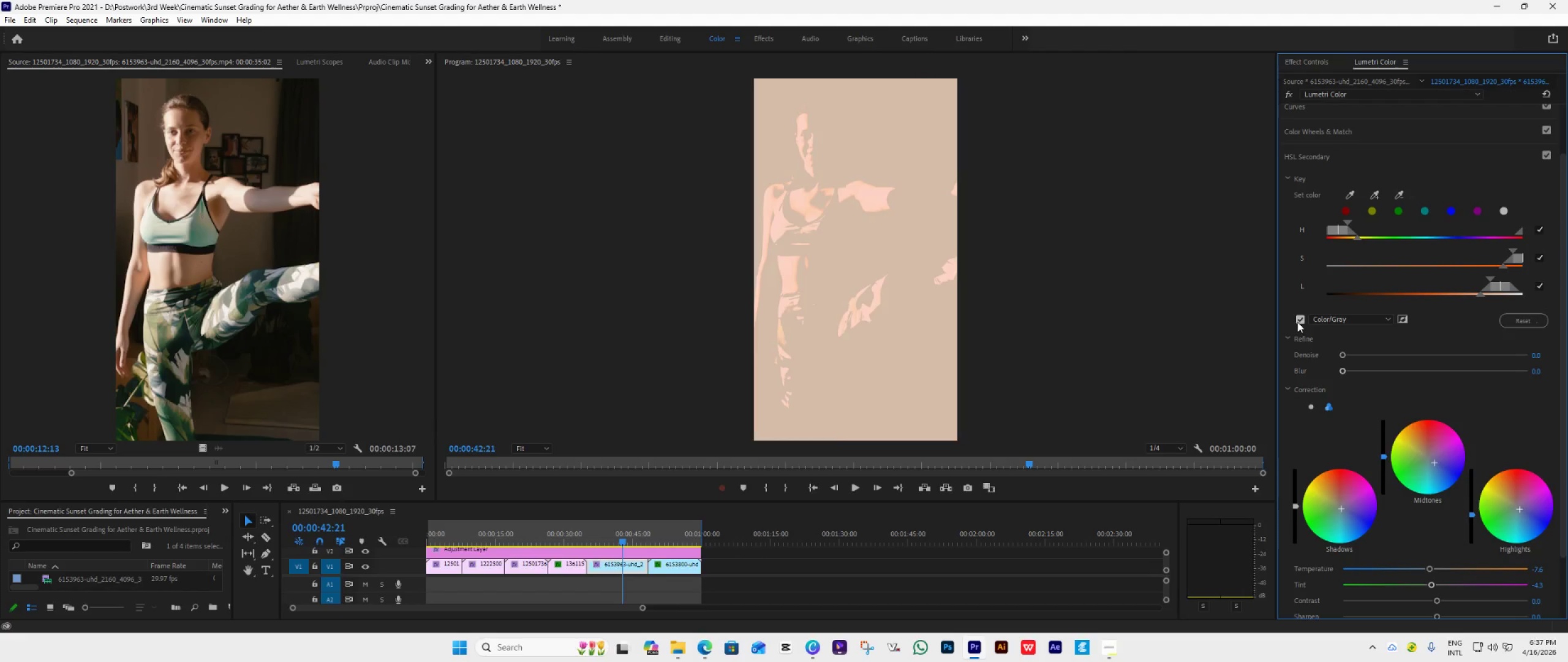 
double_click([1297, 322])
 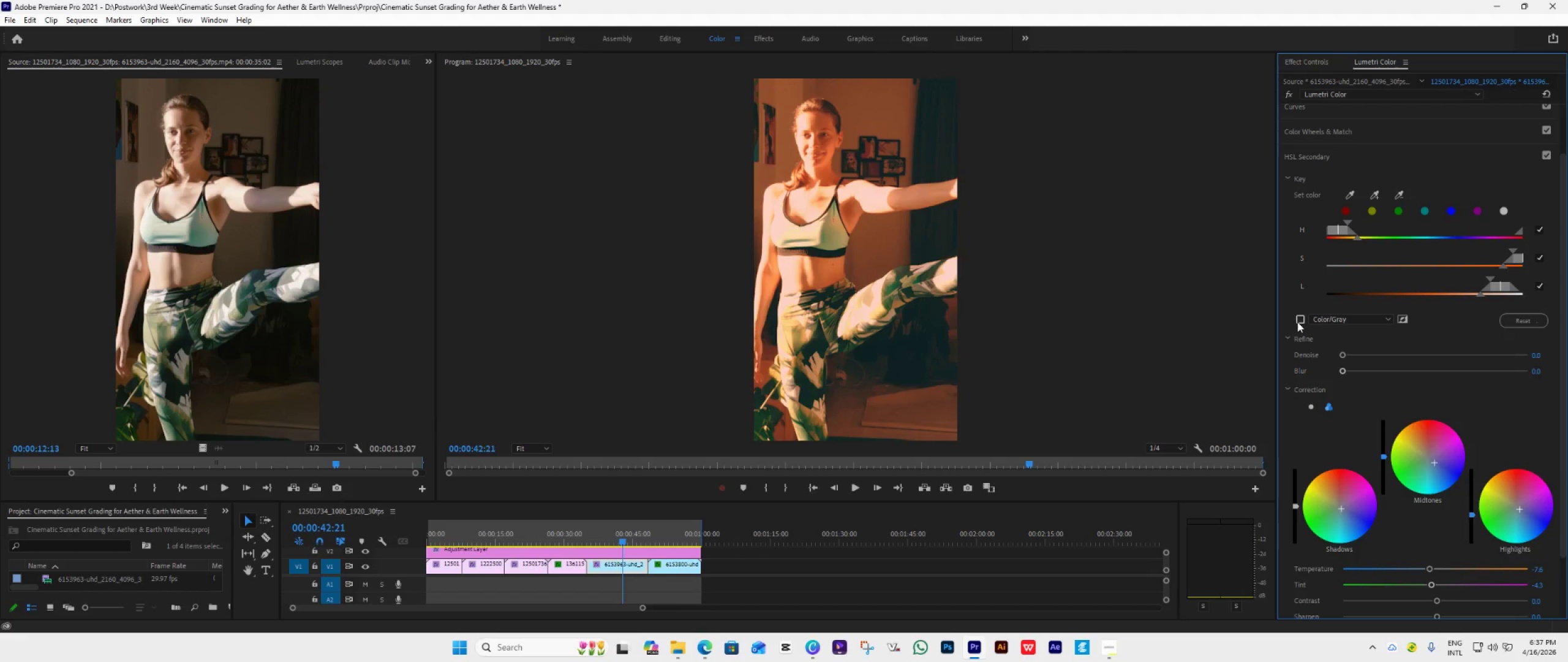 
double_click([1297, 322])
 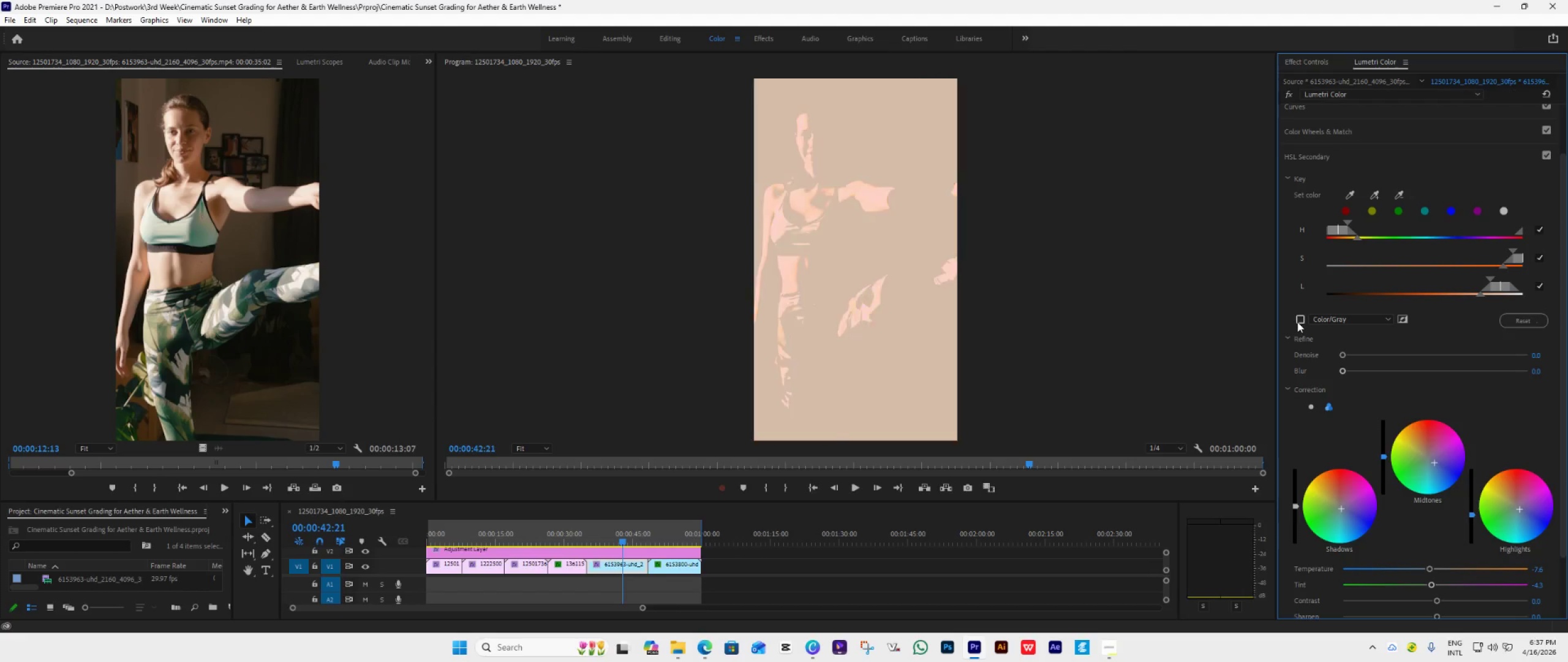 
double_click([1297, 322])
 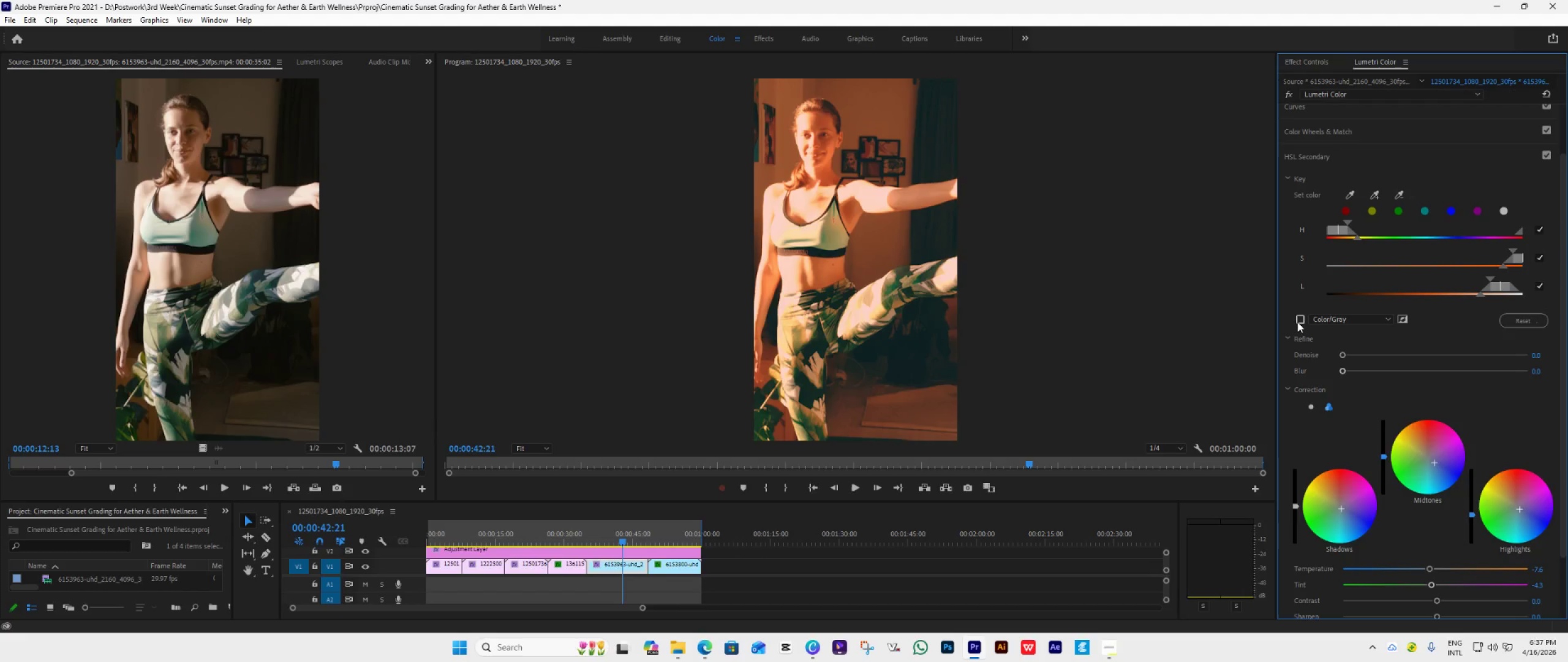 
left_click([1298, 316])
 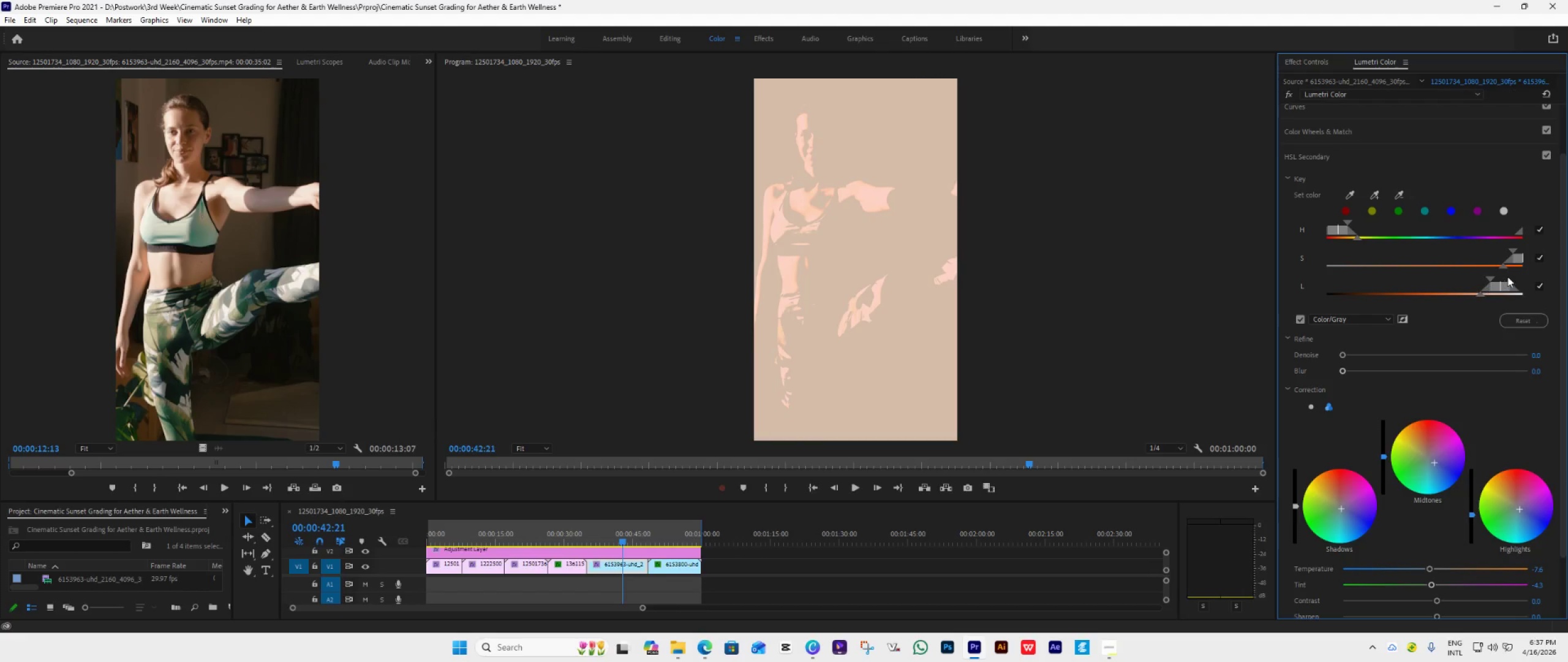 
left_click_drag(start_coordinate=[1480, 292], to_coordinate=[1411, 311])
 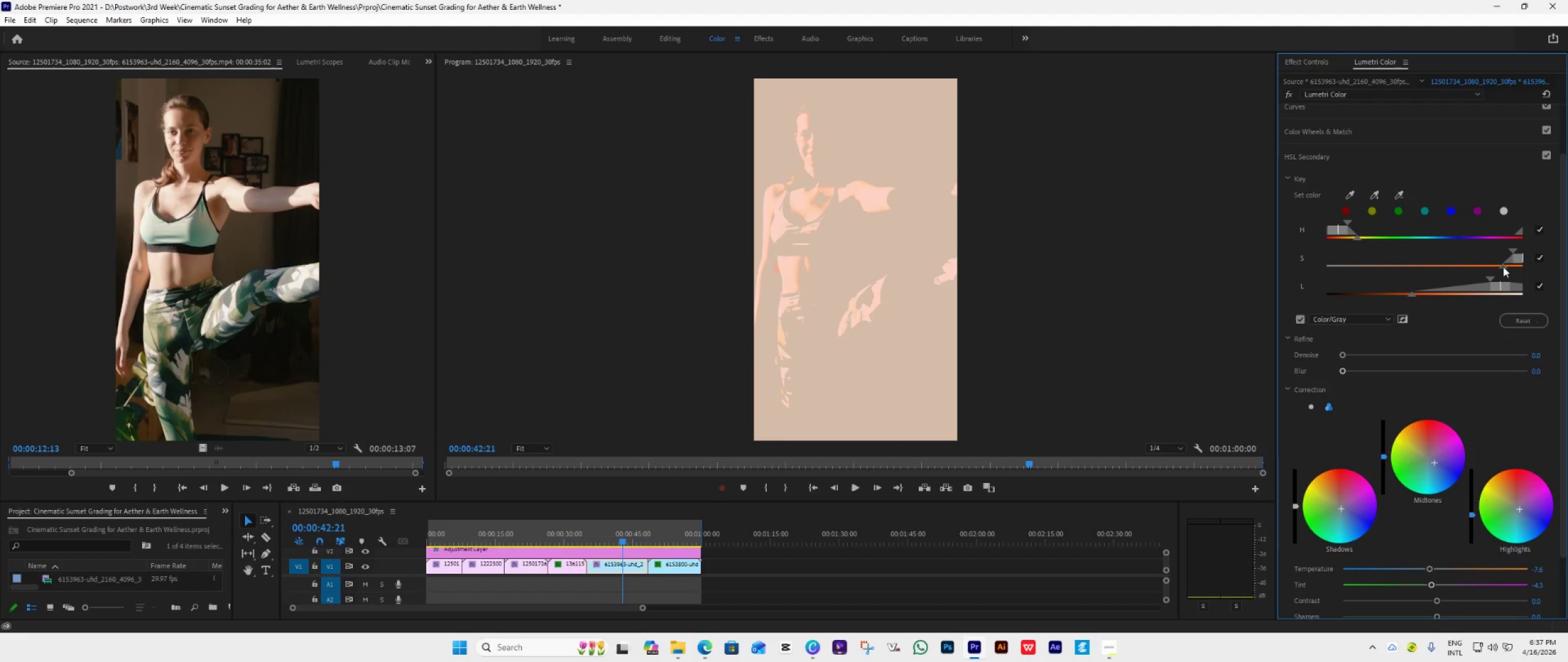 
left_click_drag(start_coordinate=[1501, 265], to_coordinate=[1313, 302])
 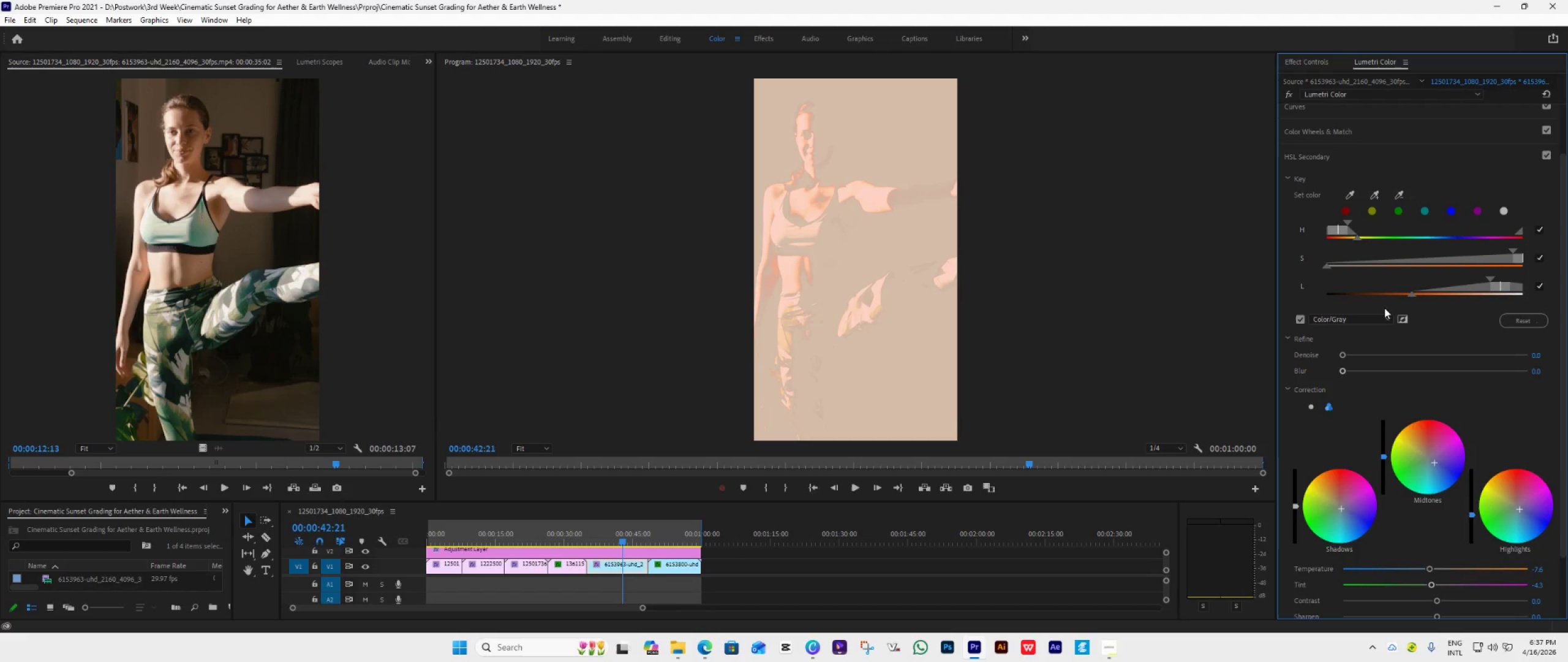 
left_click_drag(start_coordinate=[1411, 292], to_coordinate=[1325, 309])
 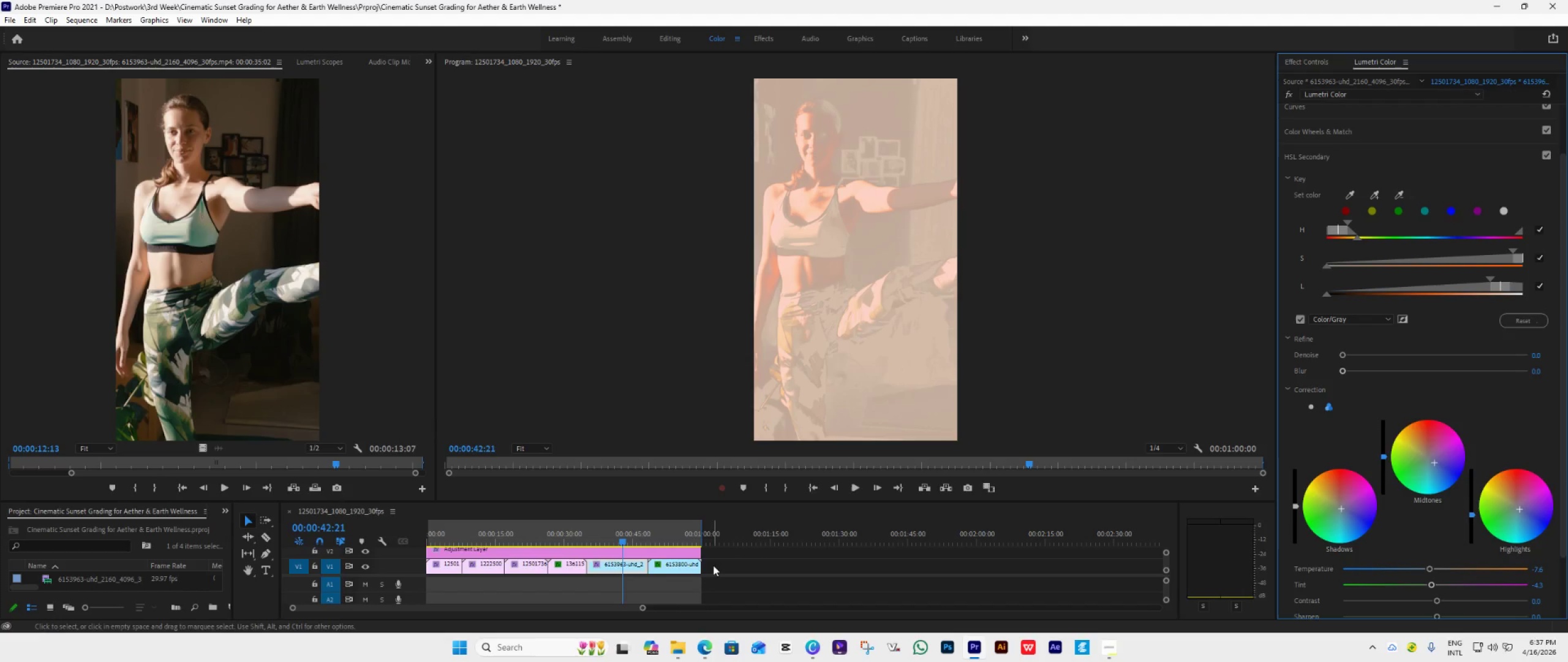 
left_click([1298, 320])
 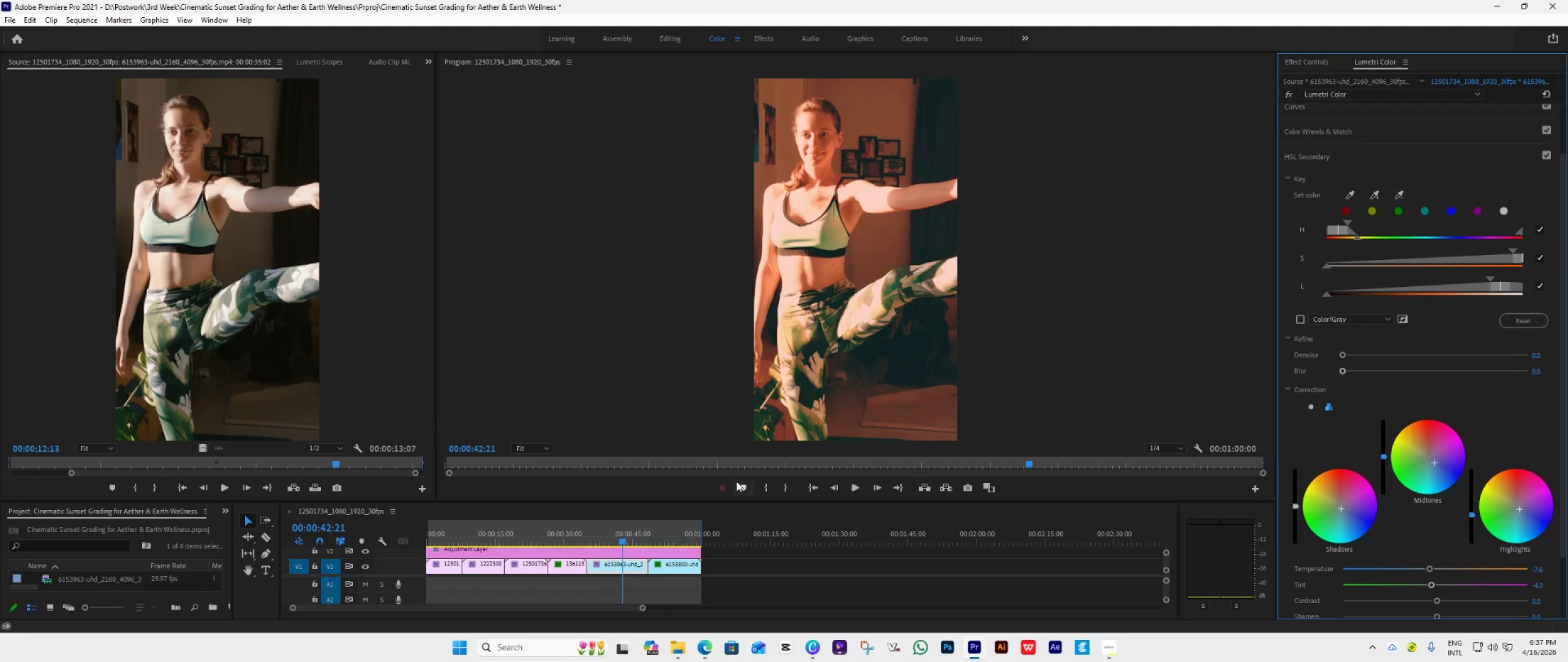 
left_click_drag(start_coordinate=[765, 501], to_coordinate=[782, 397])
 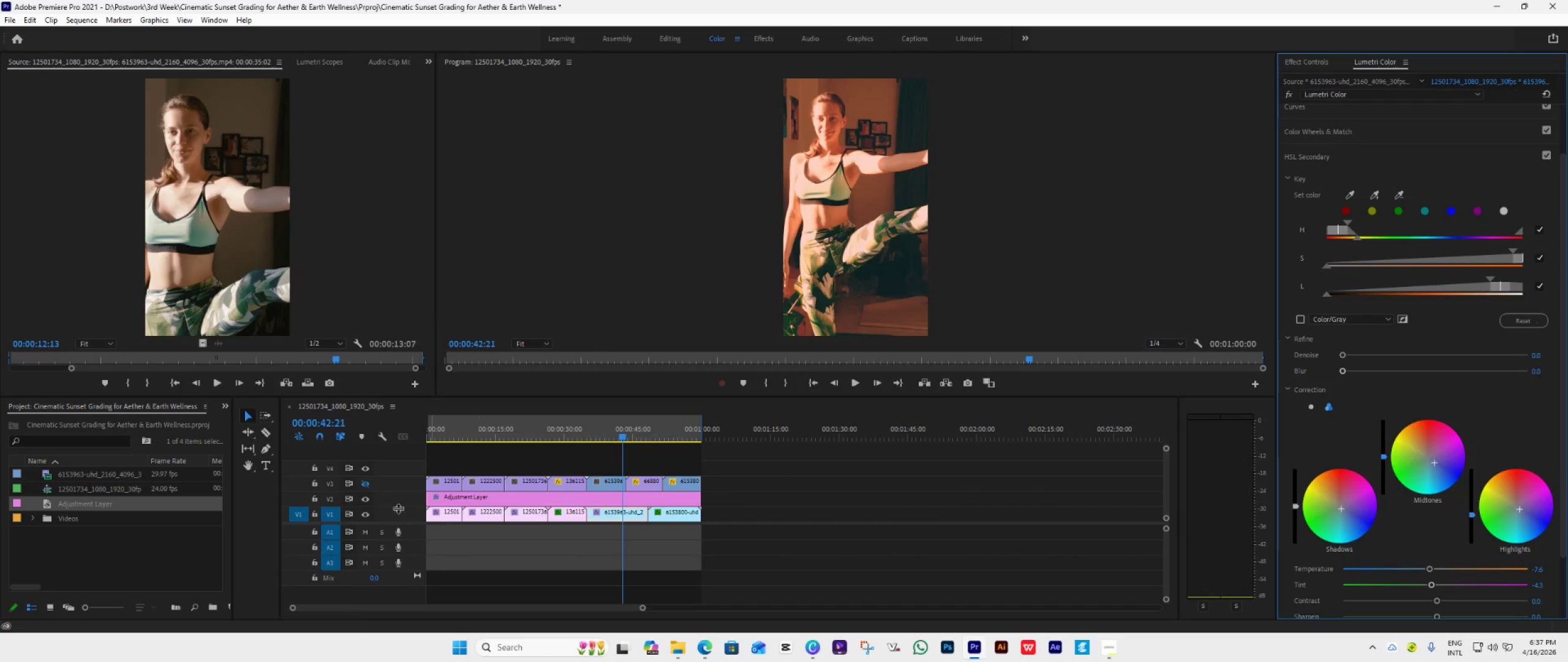 
left_click([363, 482])
 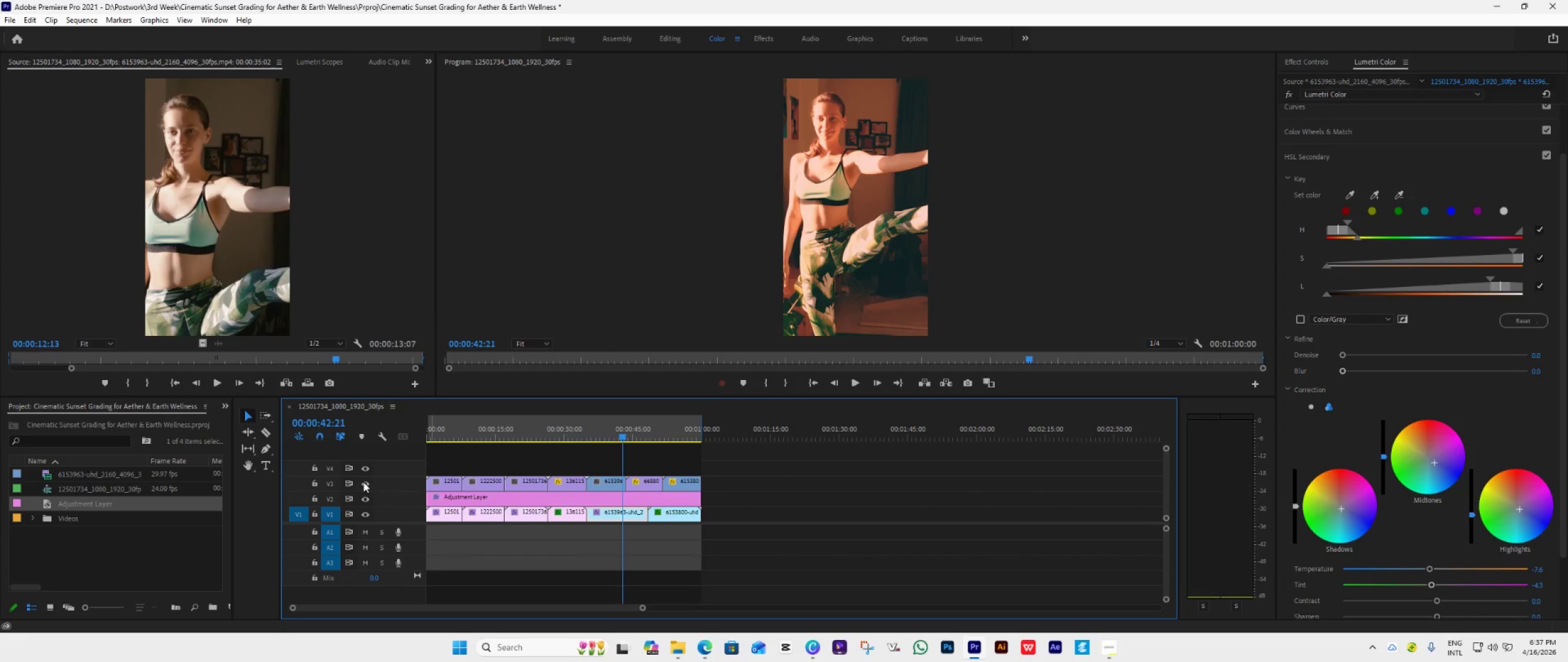 
left_click([363, 482])
 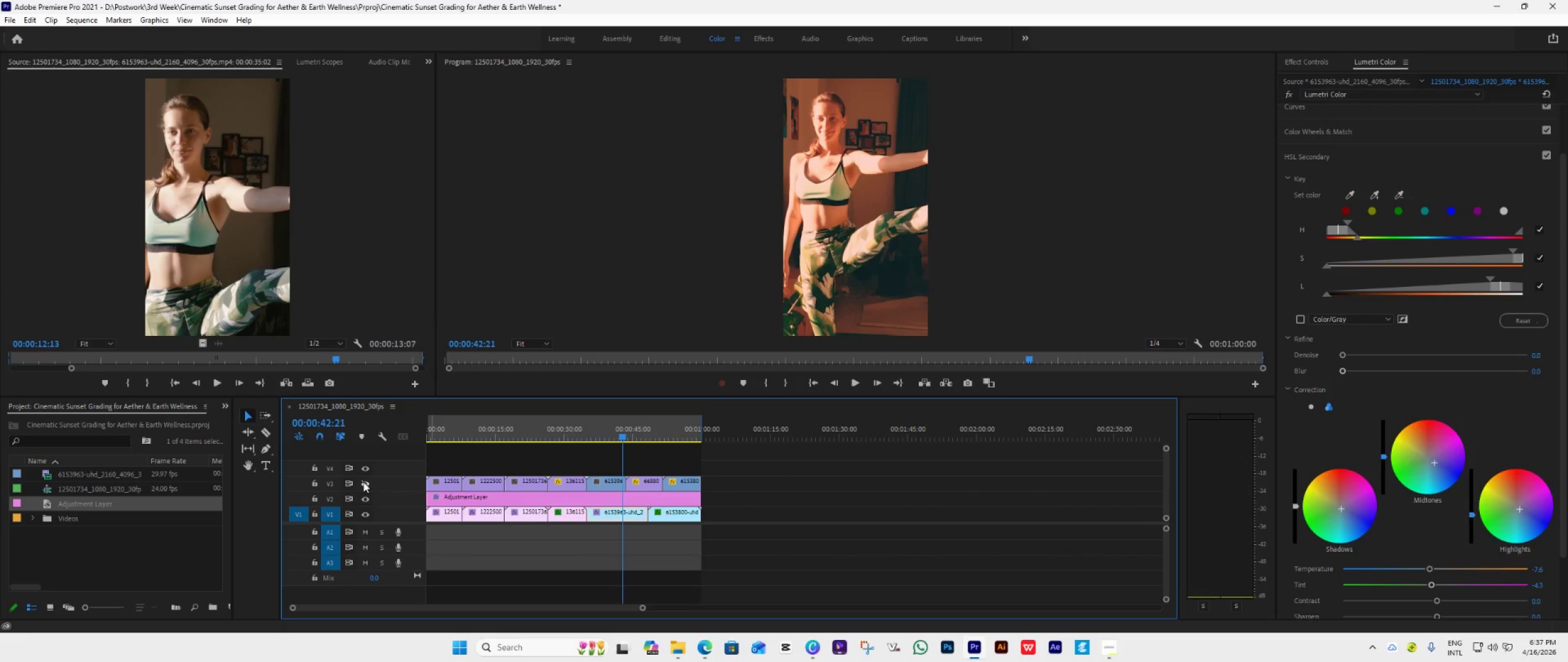 
double_click([363, 482])
 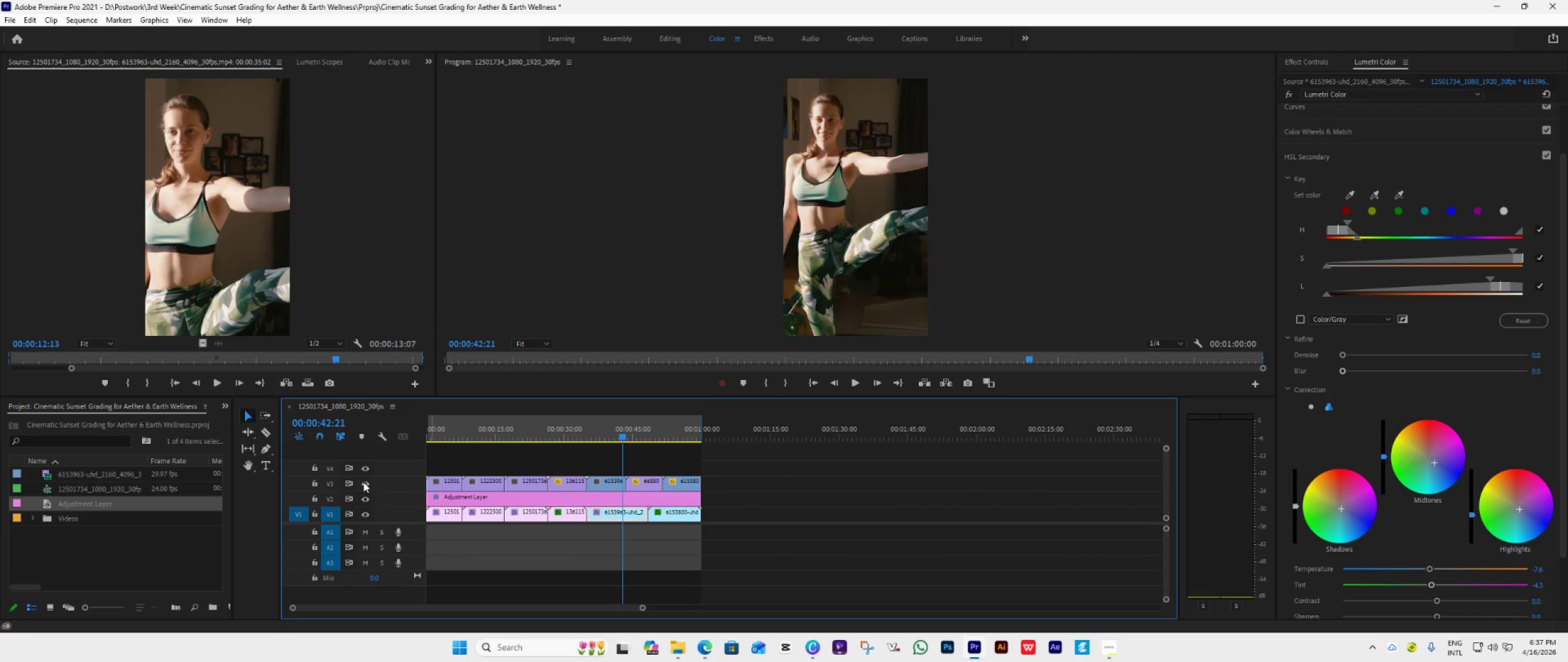 
triple_click([363, 482])
 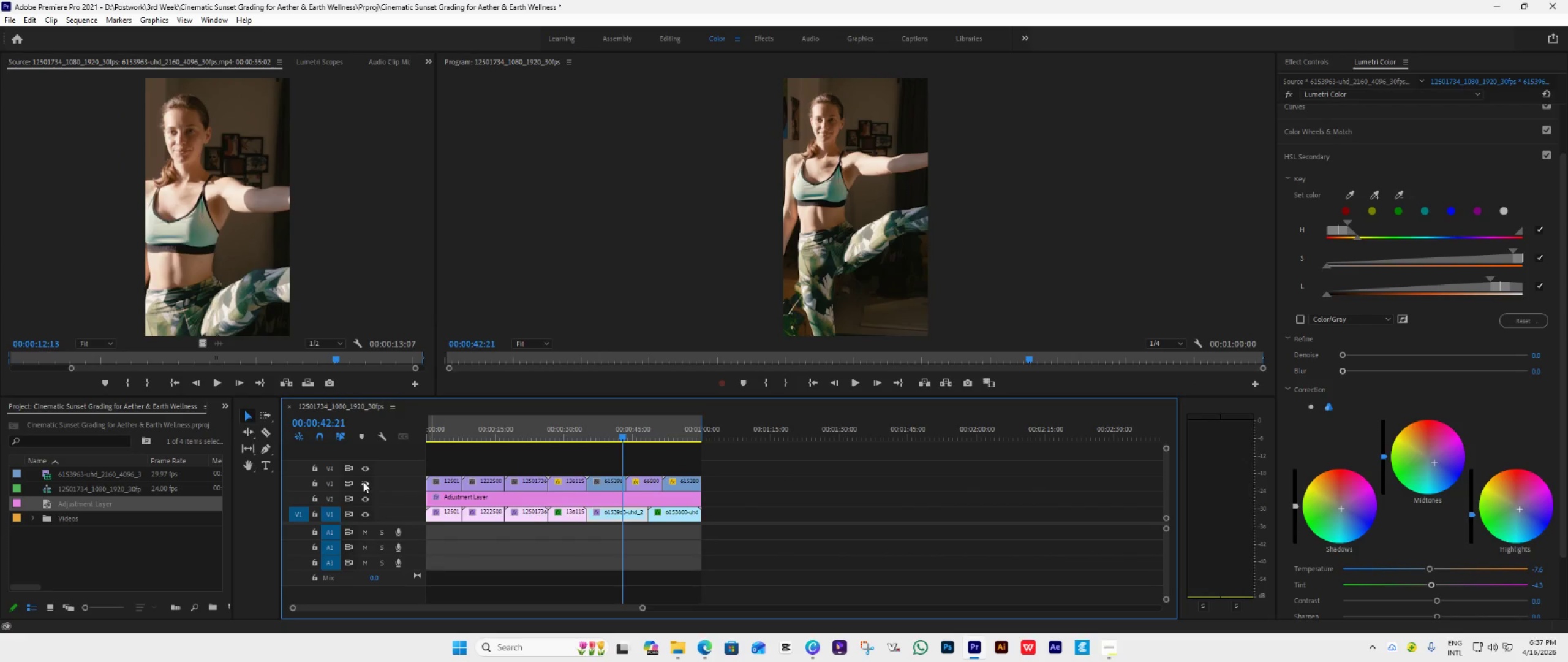 
triple_click([363, 482])
 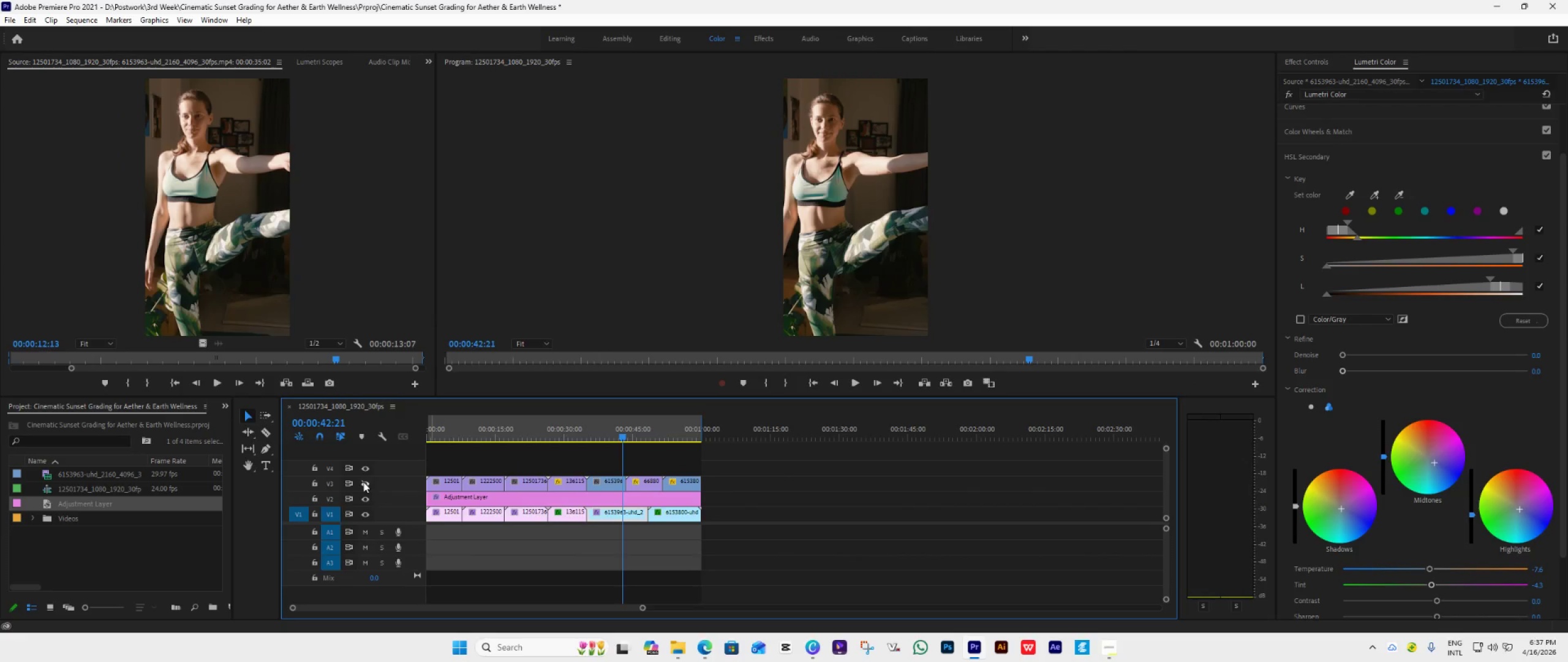 
left_click([363, 482])
 